 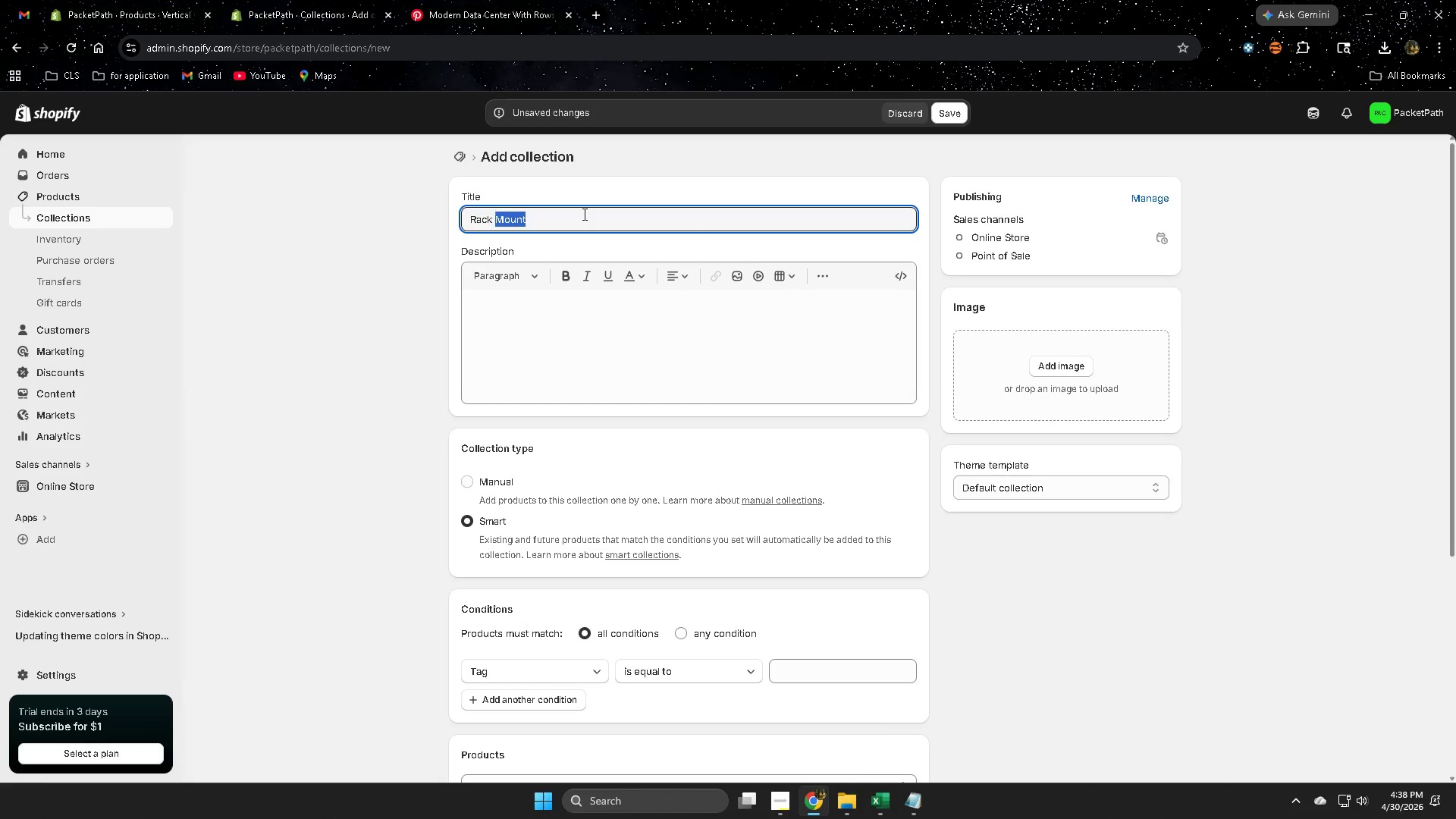 
triple_click([583, 214])
 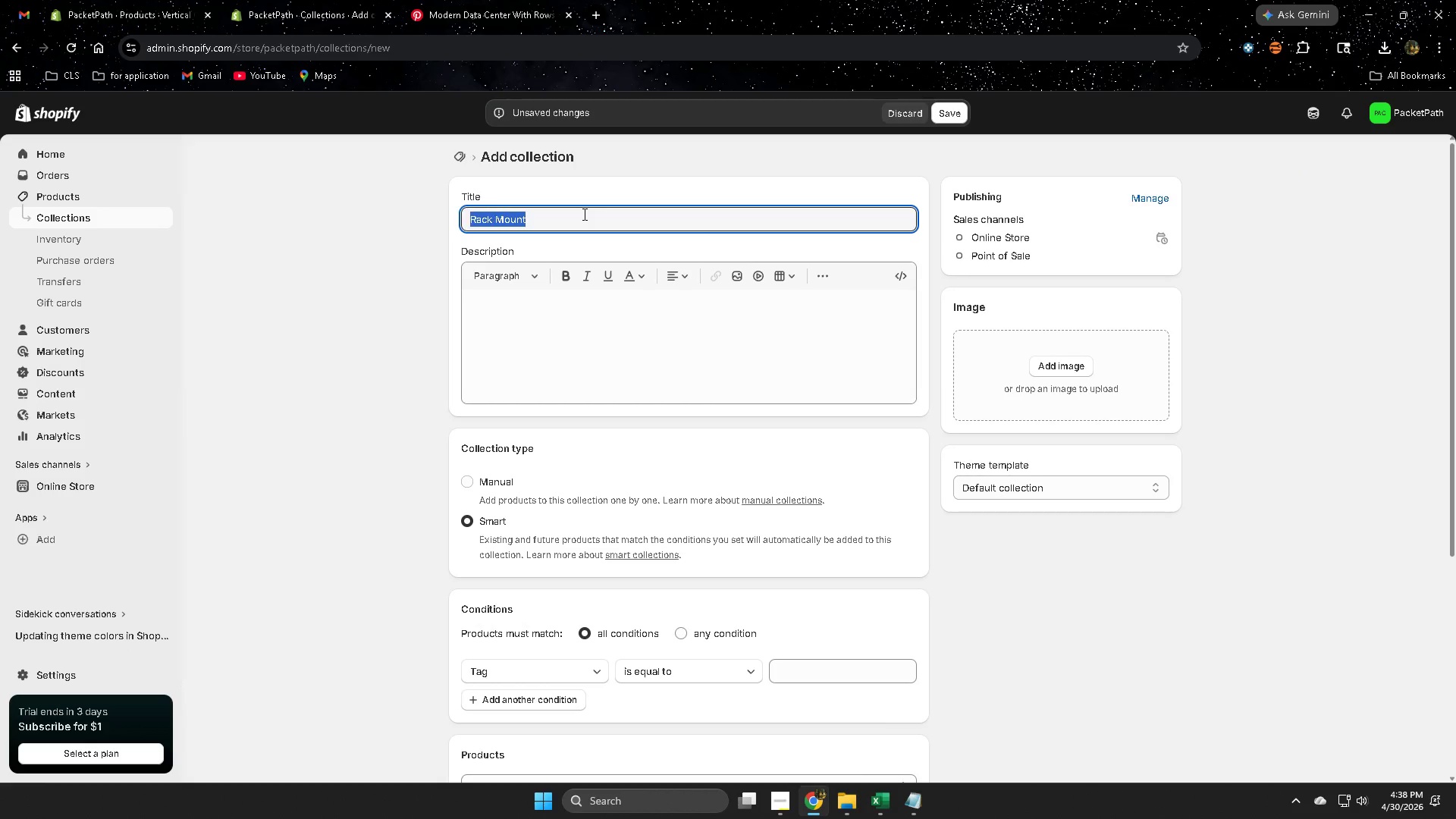 
key(Control+ControlLeft)
 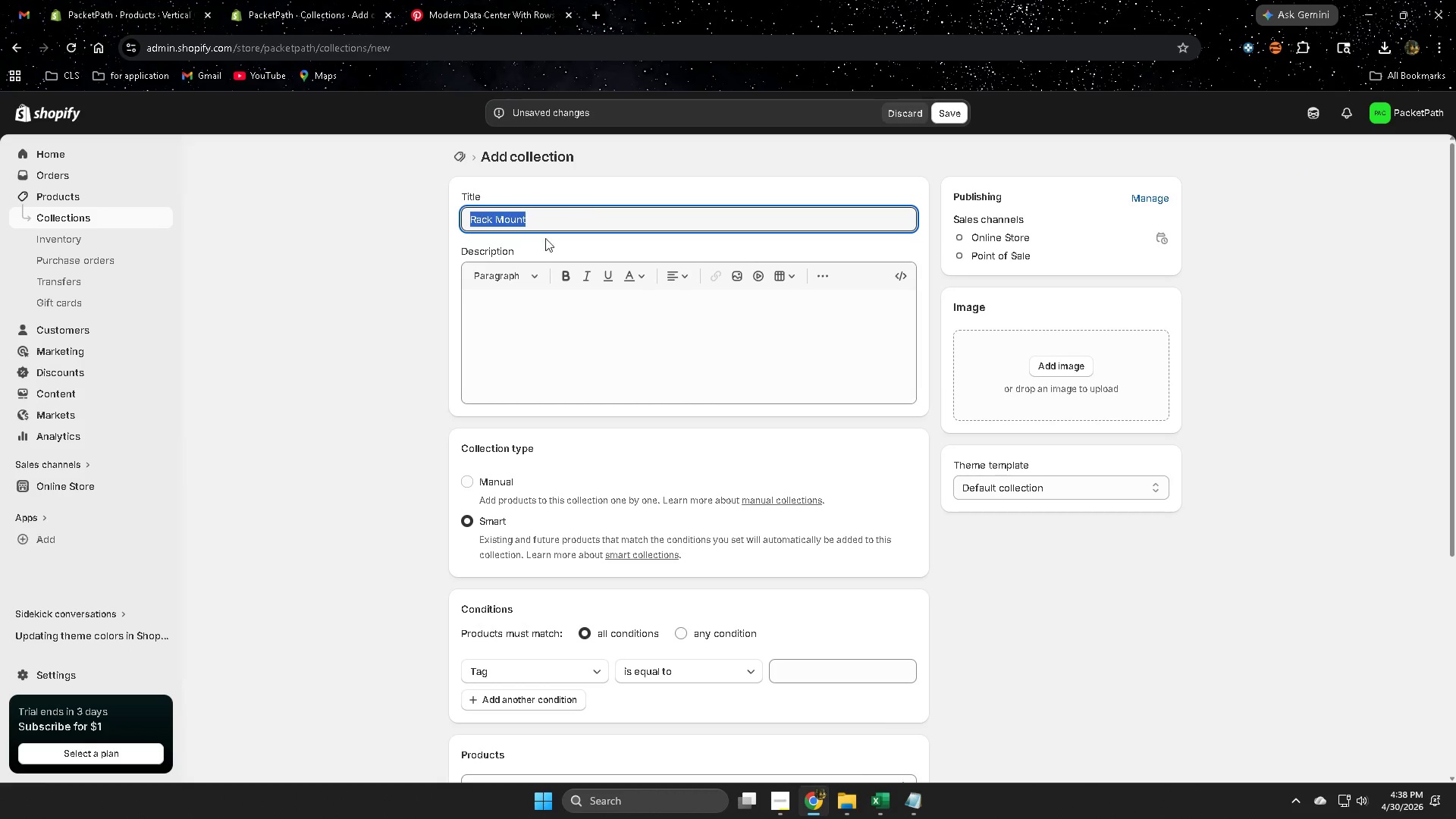 
key(Control+V)
 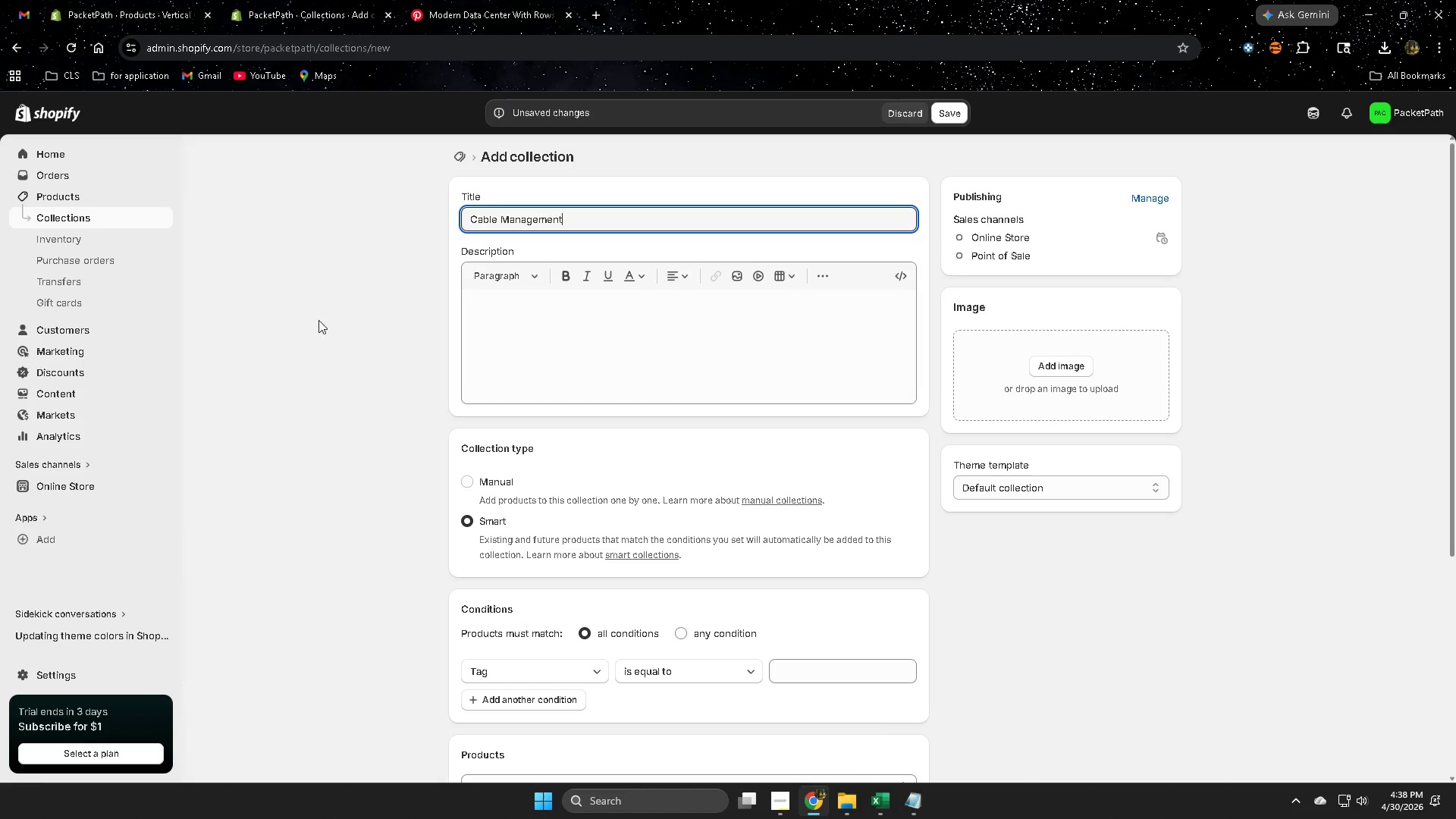 
left_click([326, 322])
 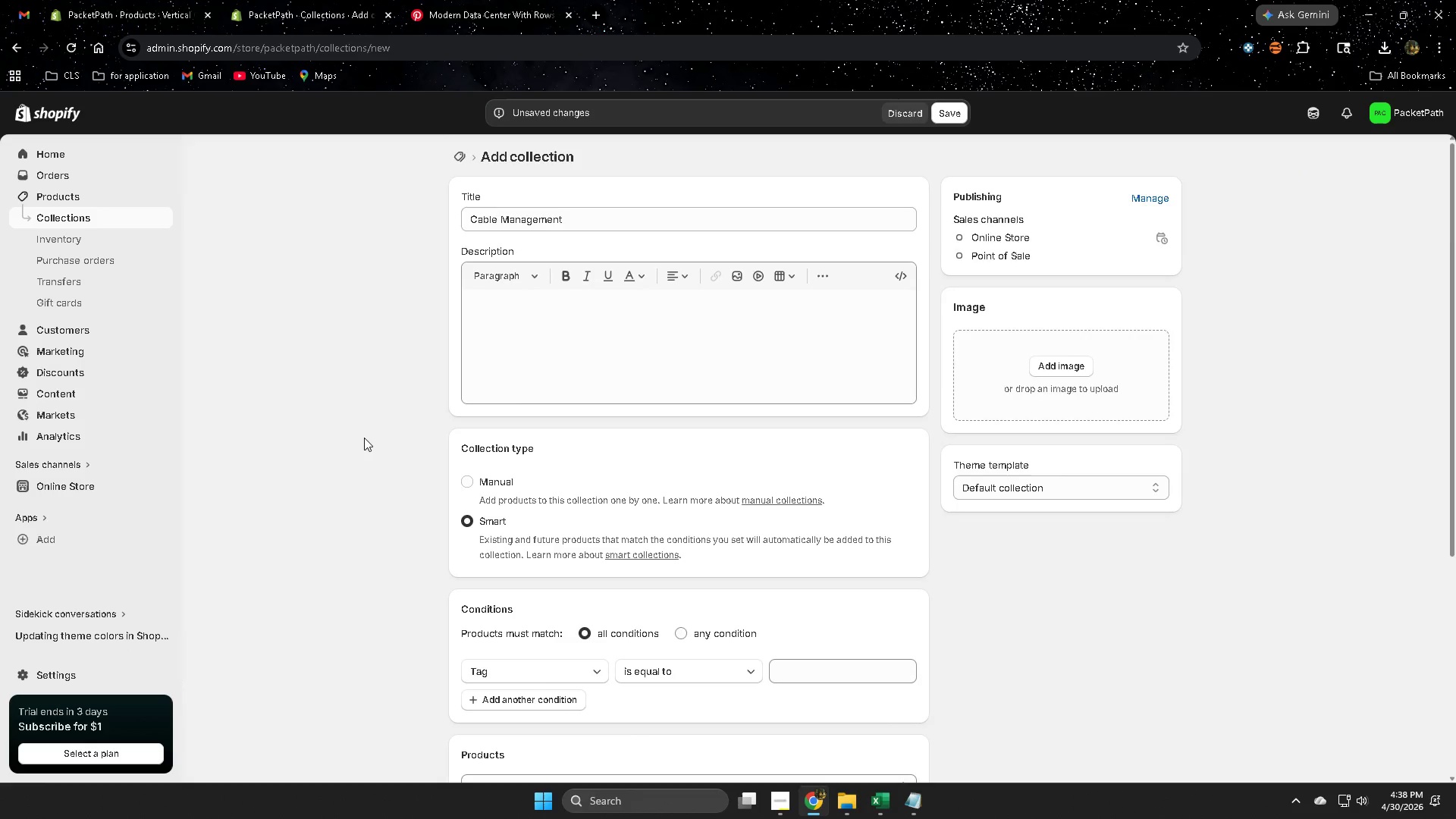 
scroll: coordinate [369, 436], scroll_direction: down, amount: 2.0
 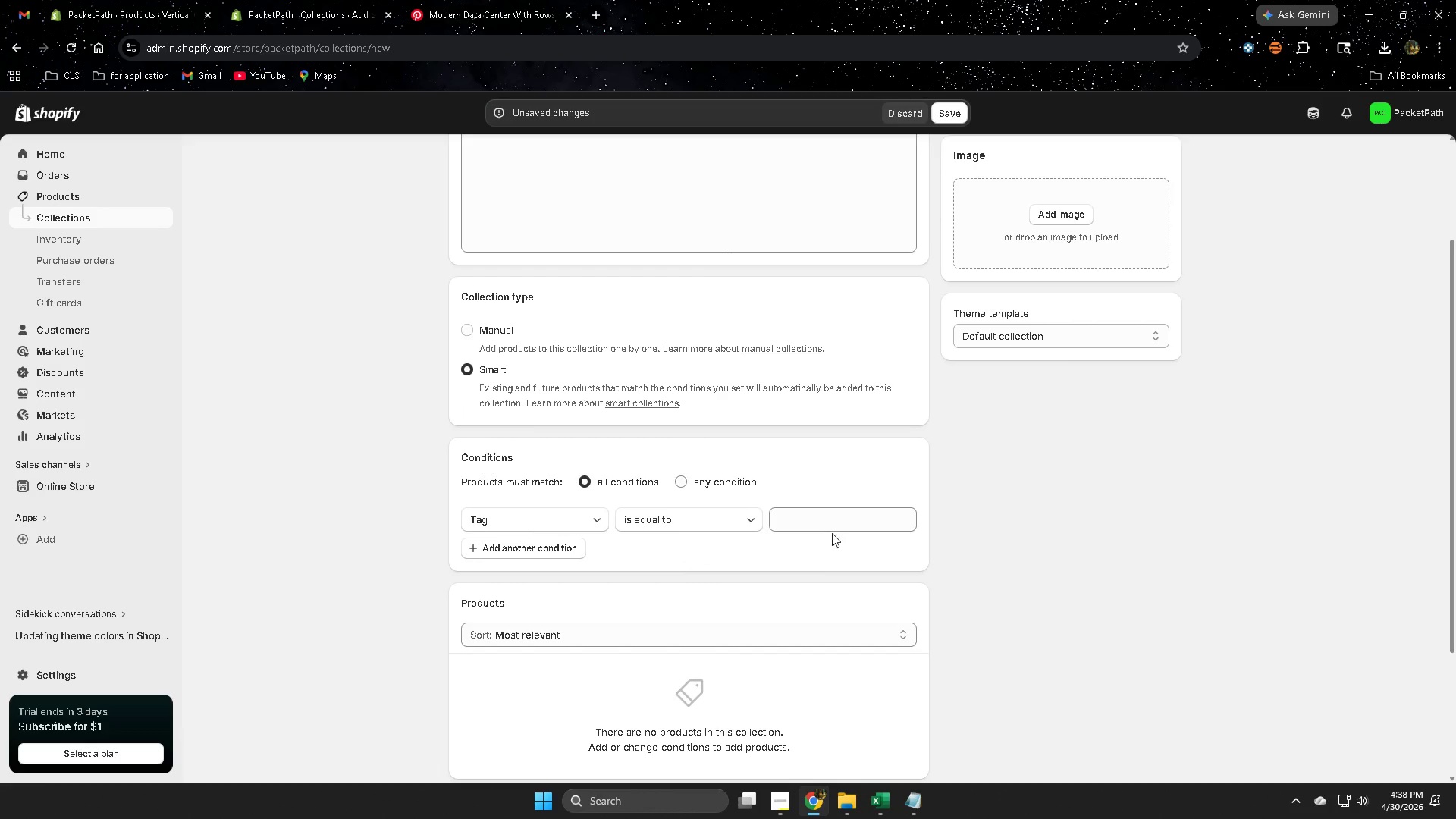 
left_click([826, 516])
 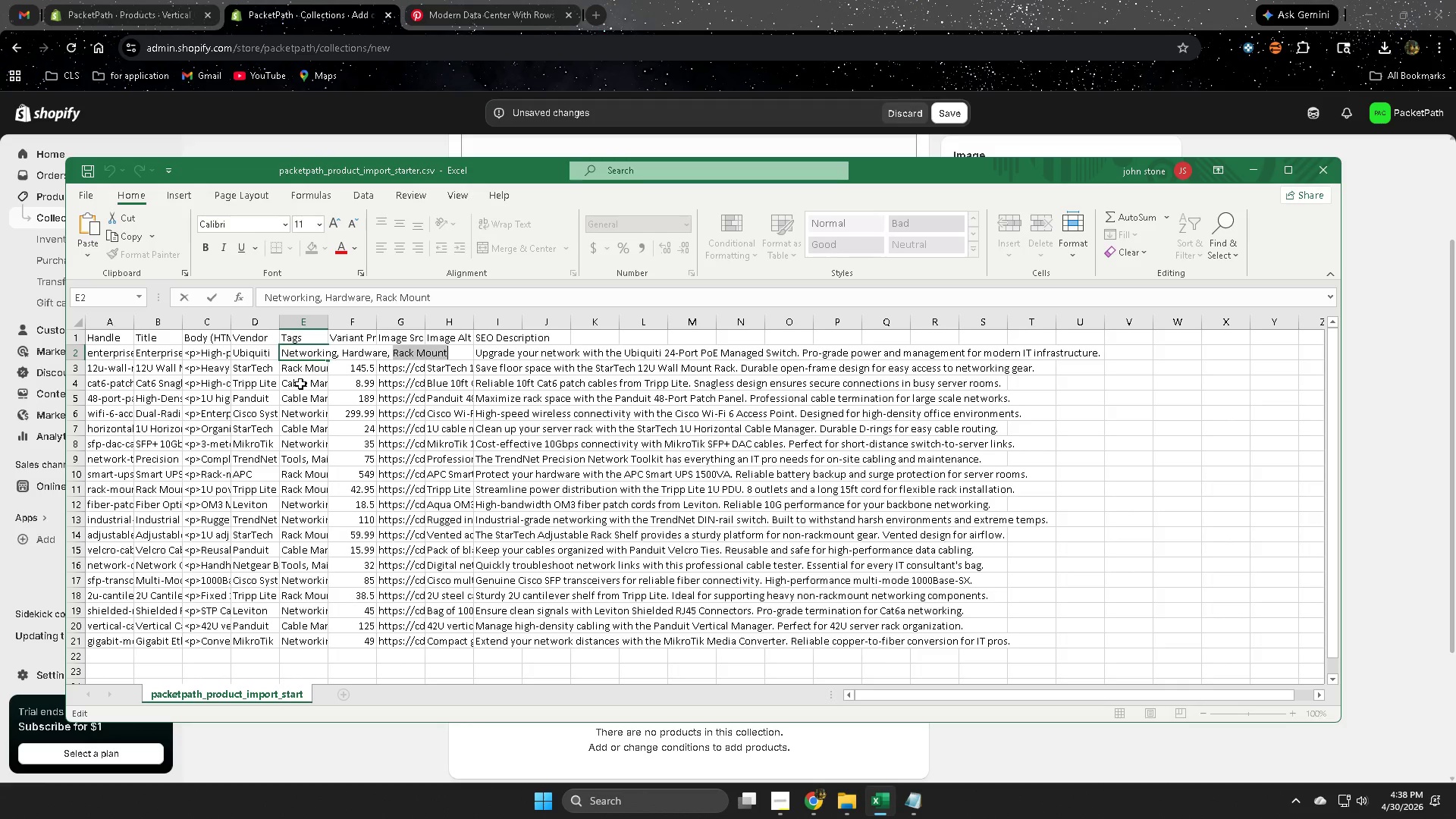 
wait(5.47)
 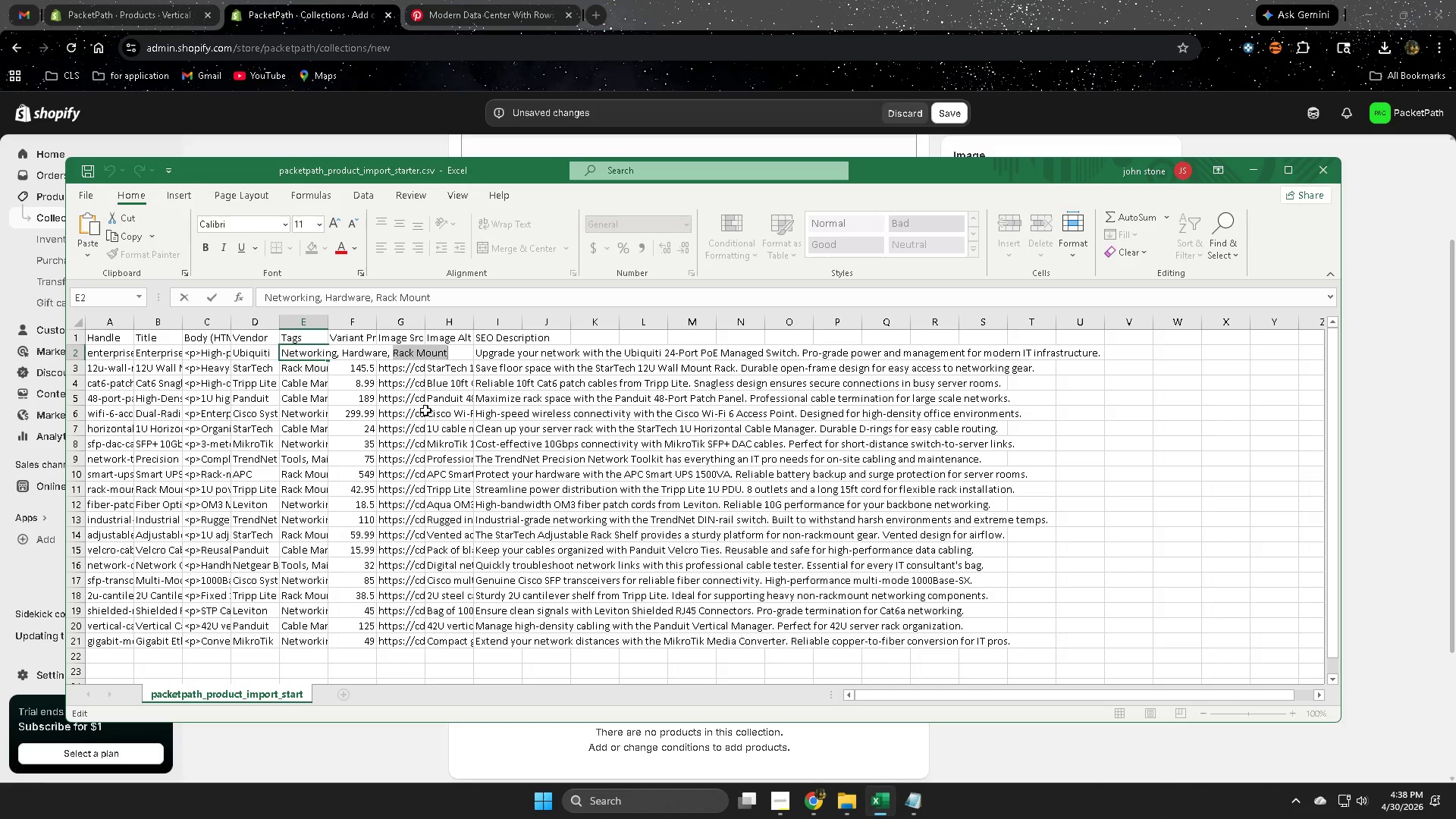 
left_click([300, 384])
 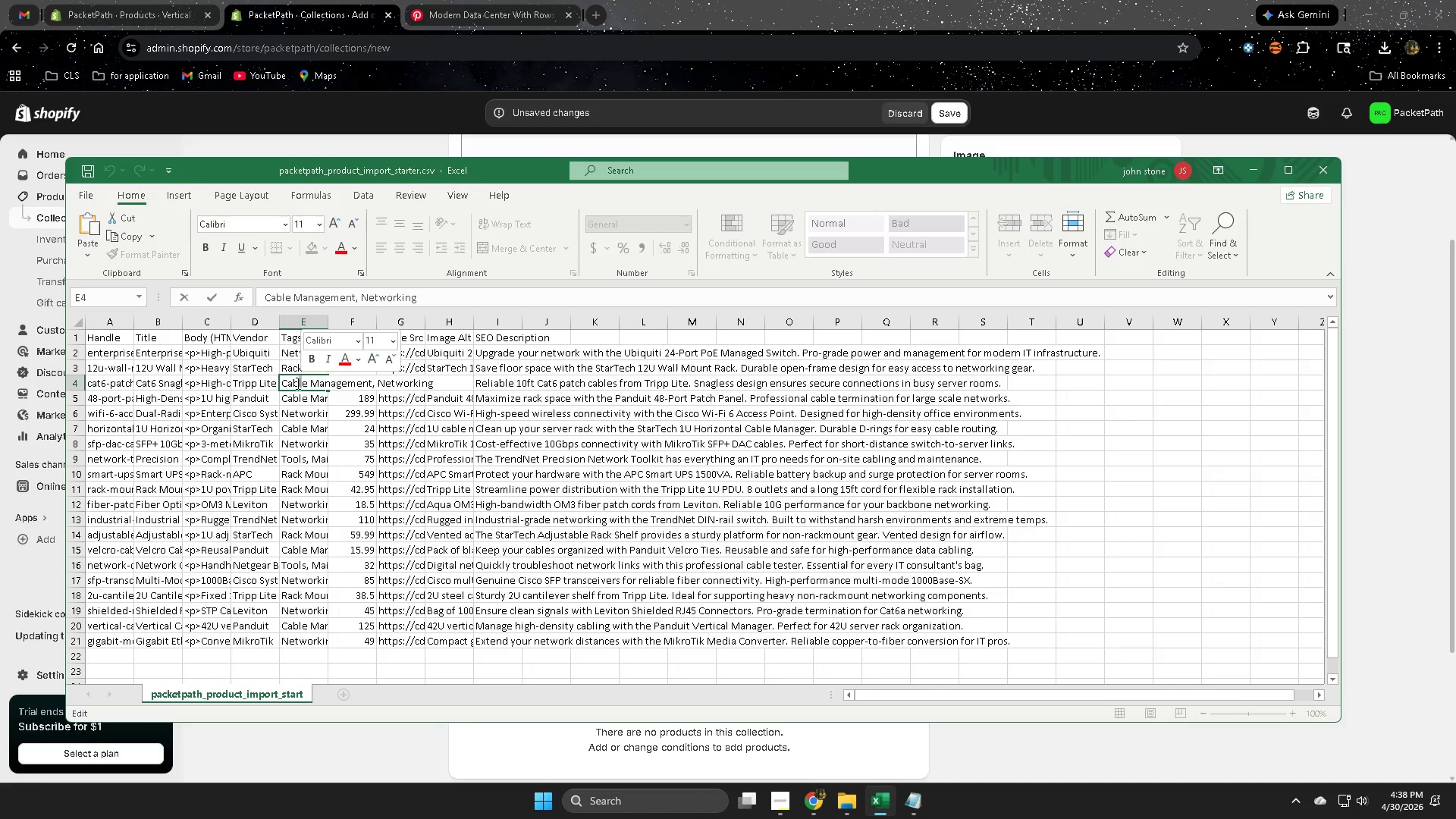 
left_click([290, 383])
 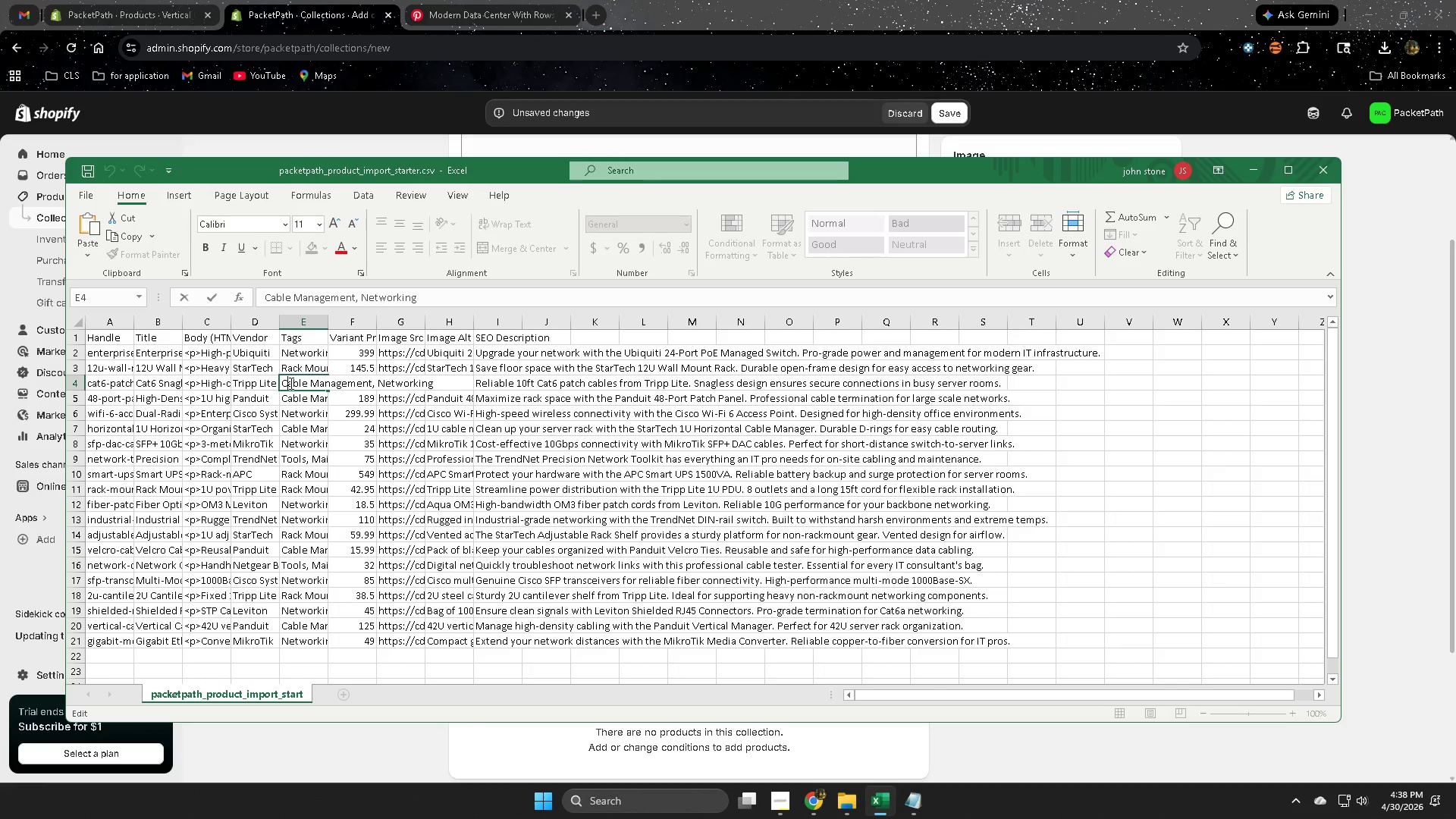 
left_click_drag(start_coordinate=[290, 383], to_coordinate=[324, 378])
 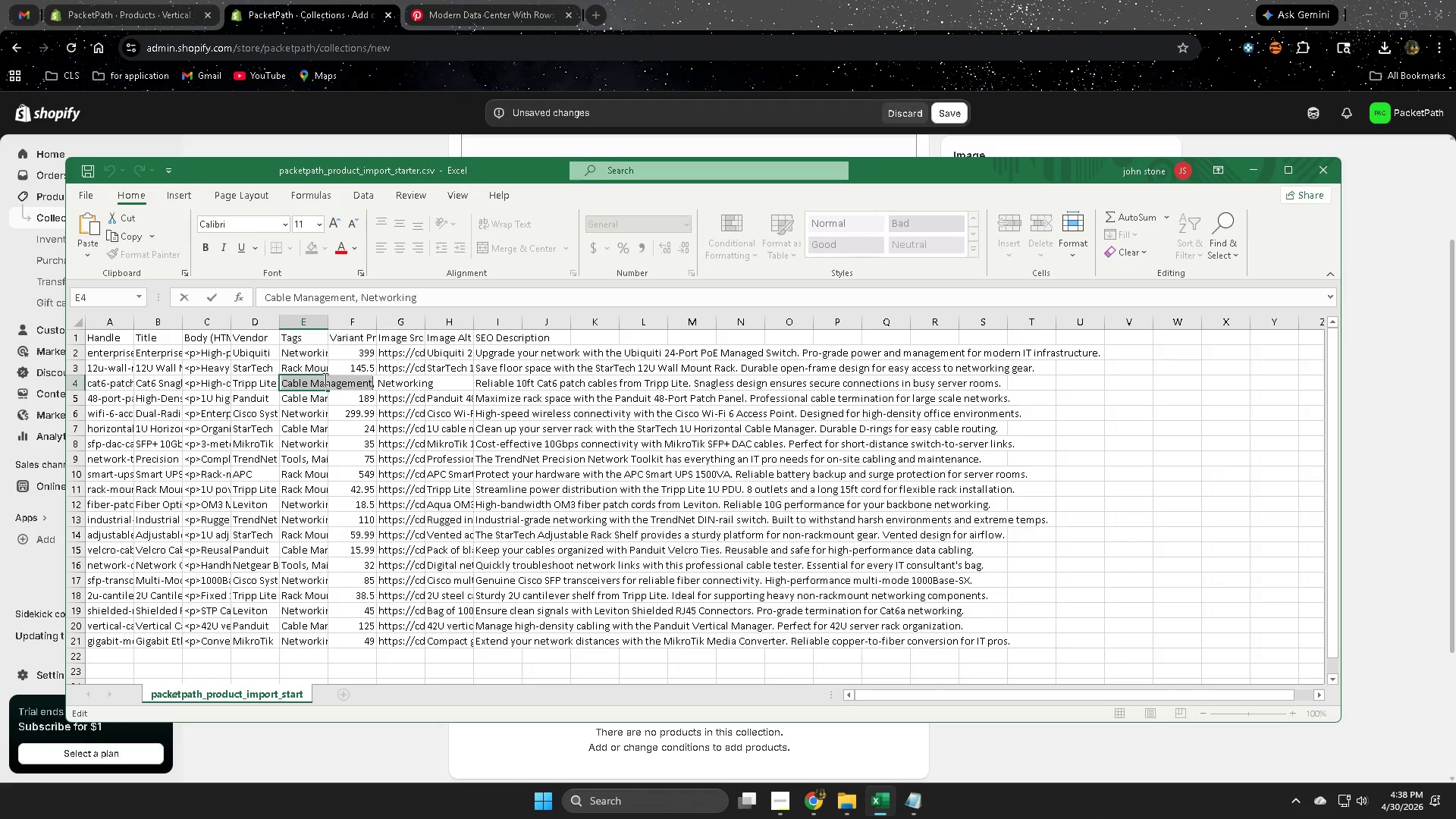 
key(Control+ControlLeft)
 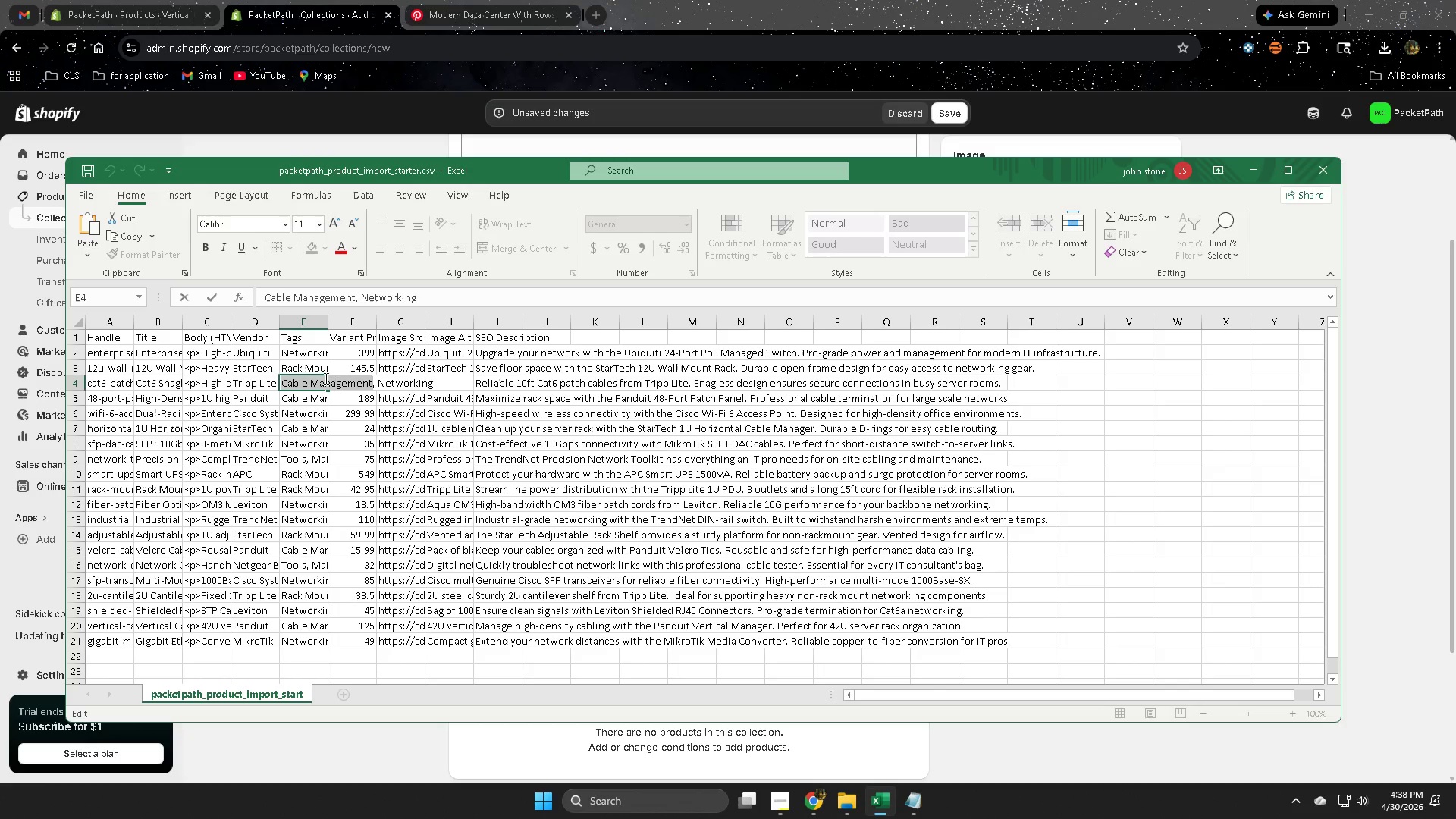 
key(Control+C)
 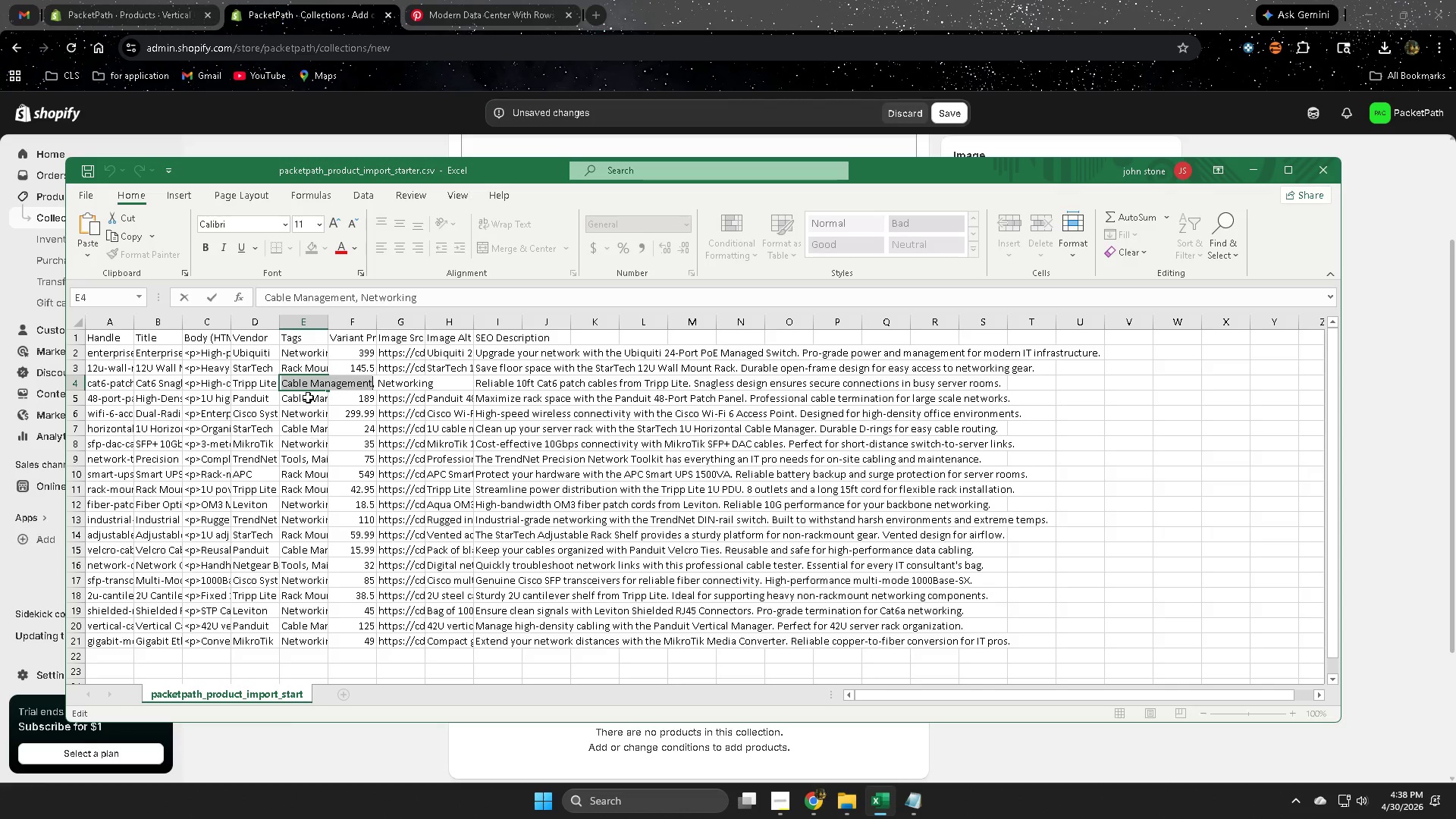 
wait(6.72)
 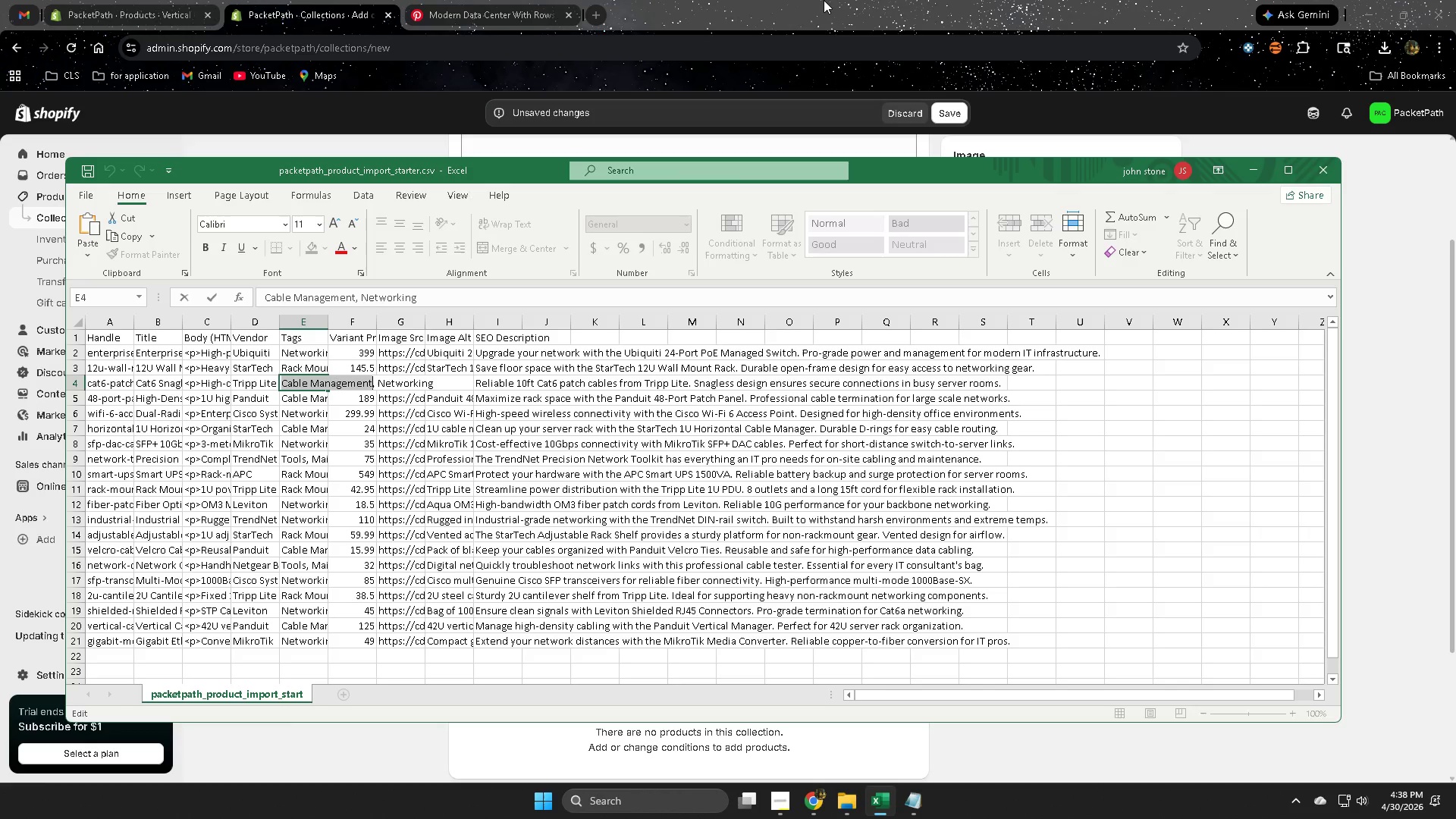 
left_click([701, 0])
 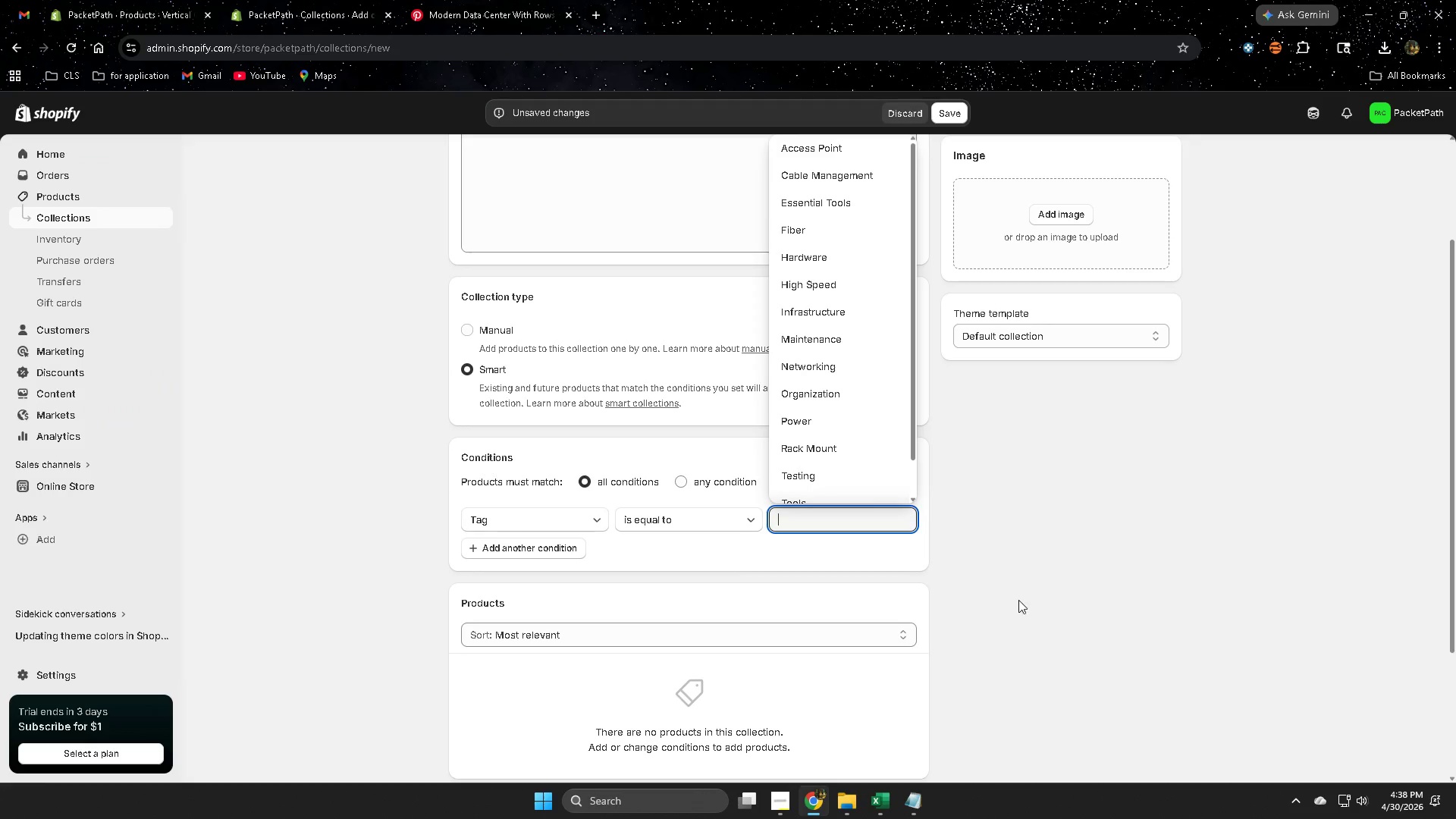 
key(Control+ControlLeft)
 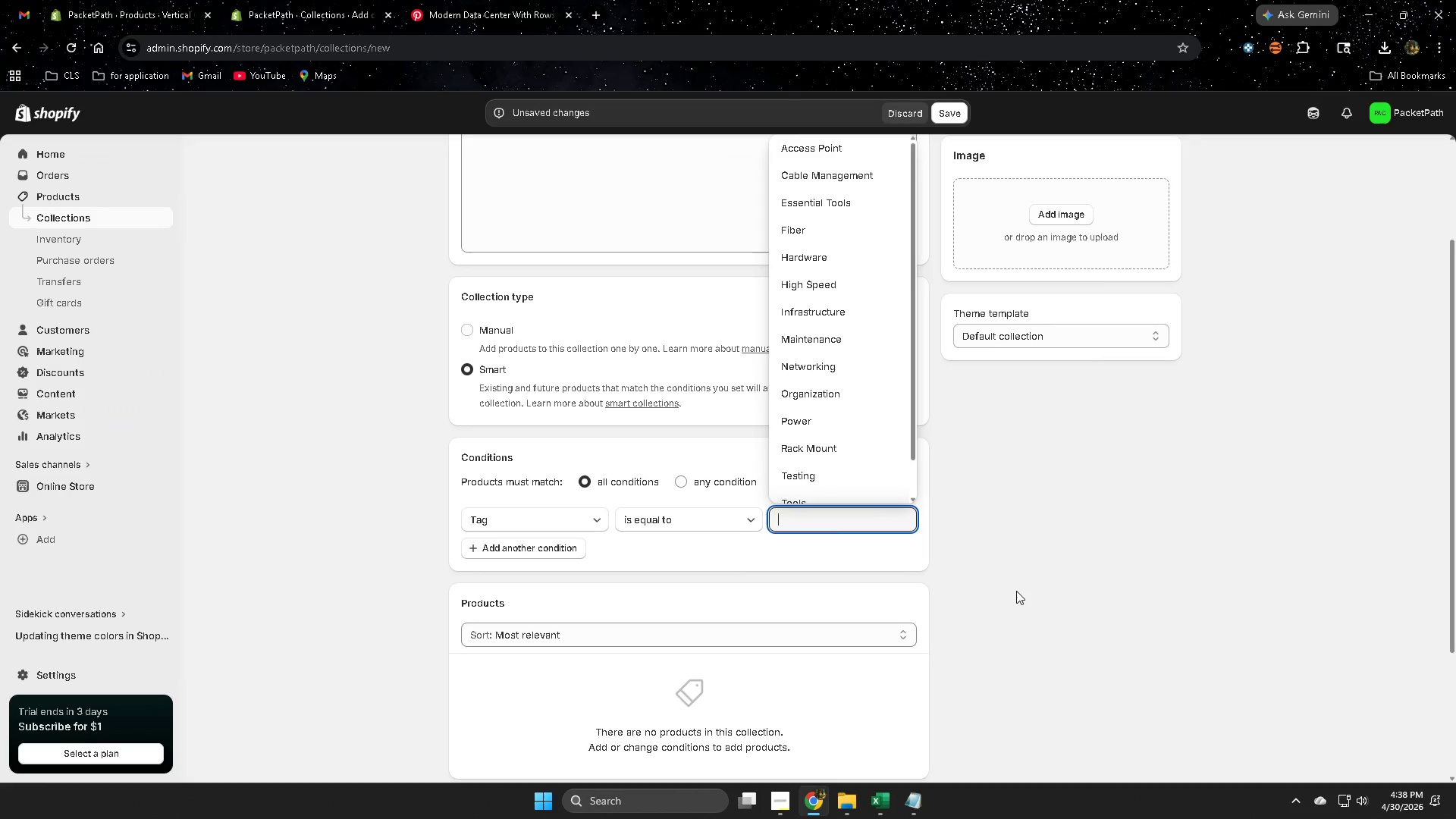 
key(Control+V)
 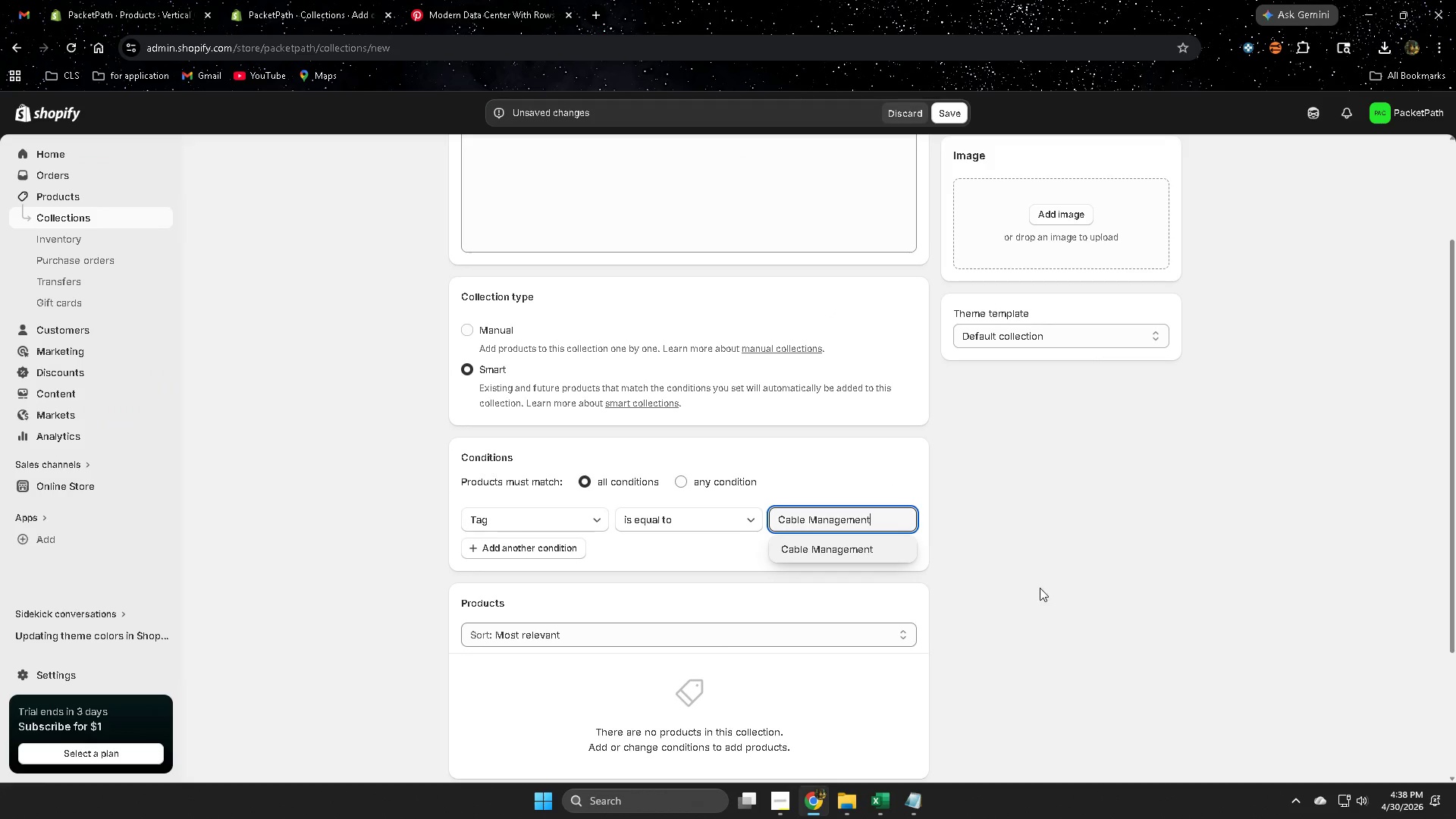 
left_click([1040, 588])
 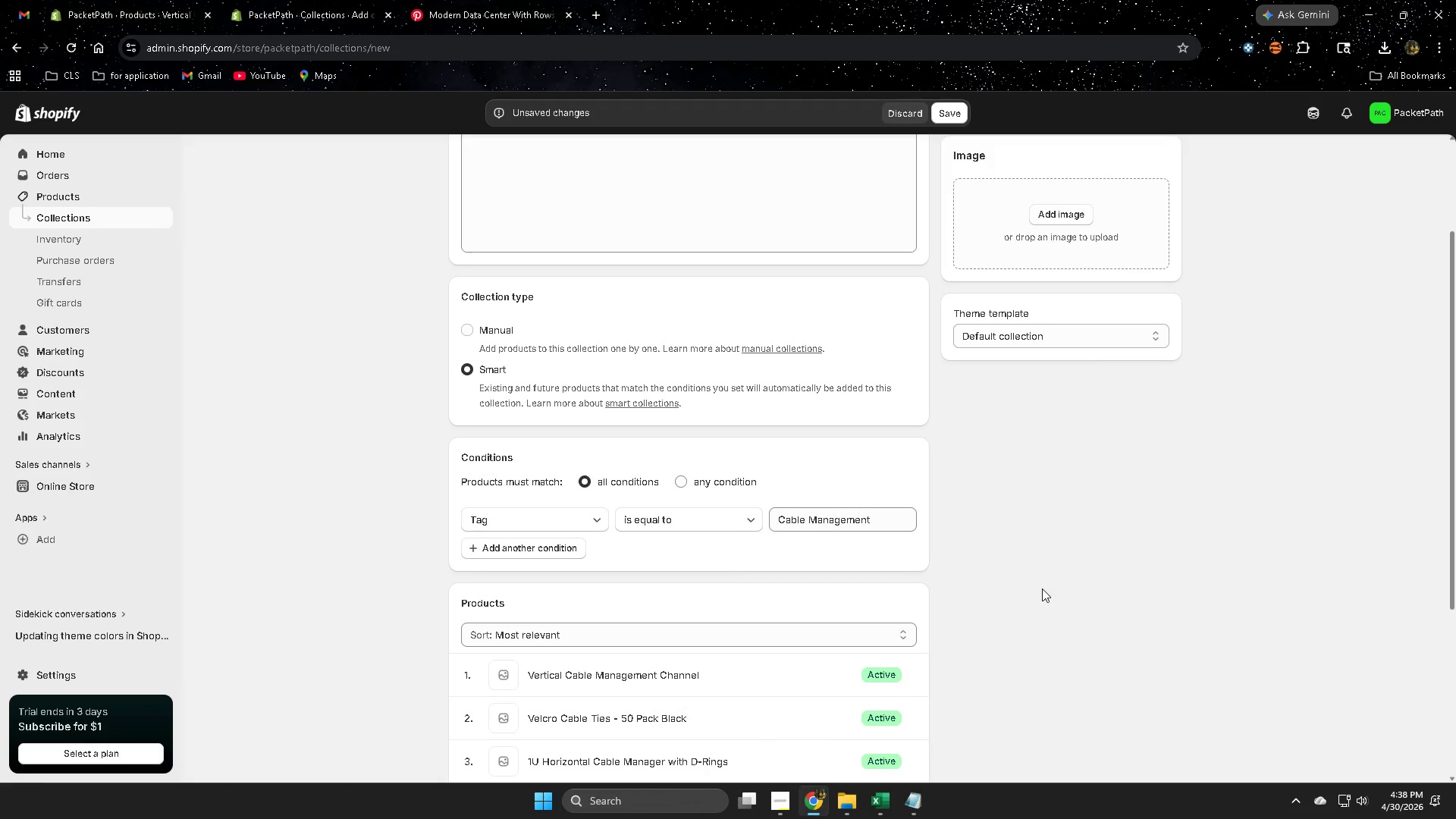 
scroll: coordinate [1042, 589], scroll_direction: down, amount: 4.0
 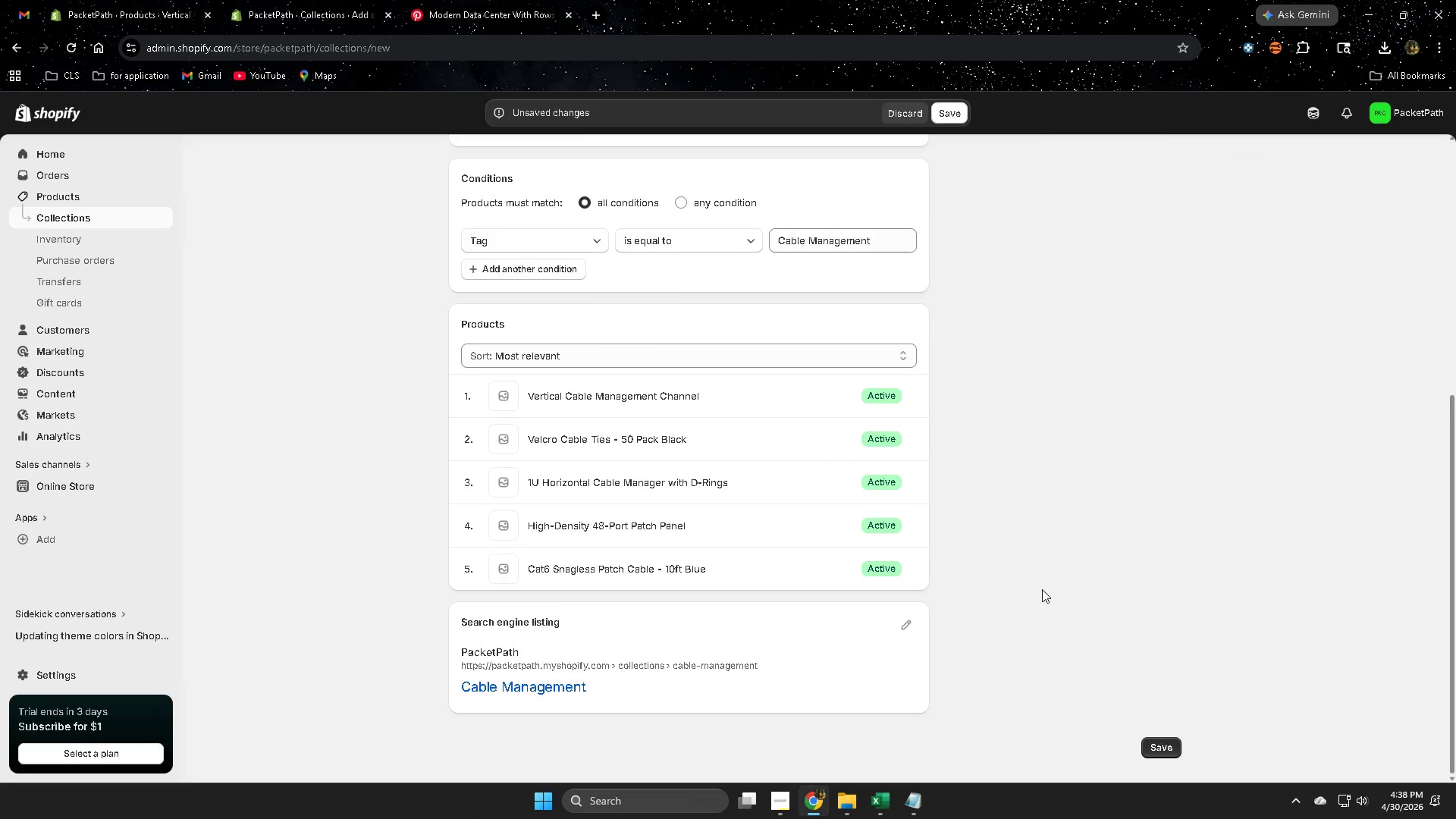 
scroll: coordinate [1042, 589], scroll_direction: up, amount: 2.0
 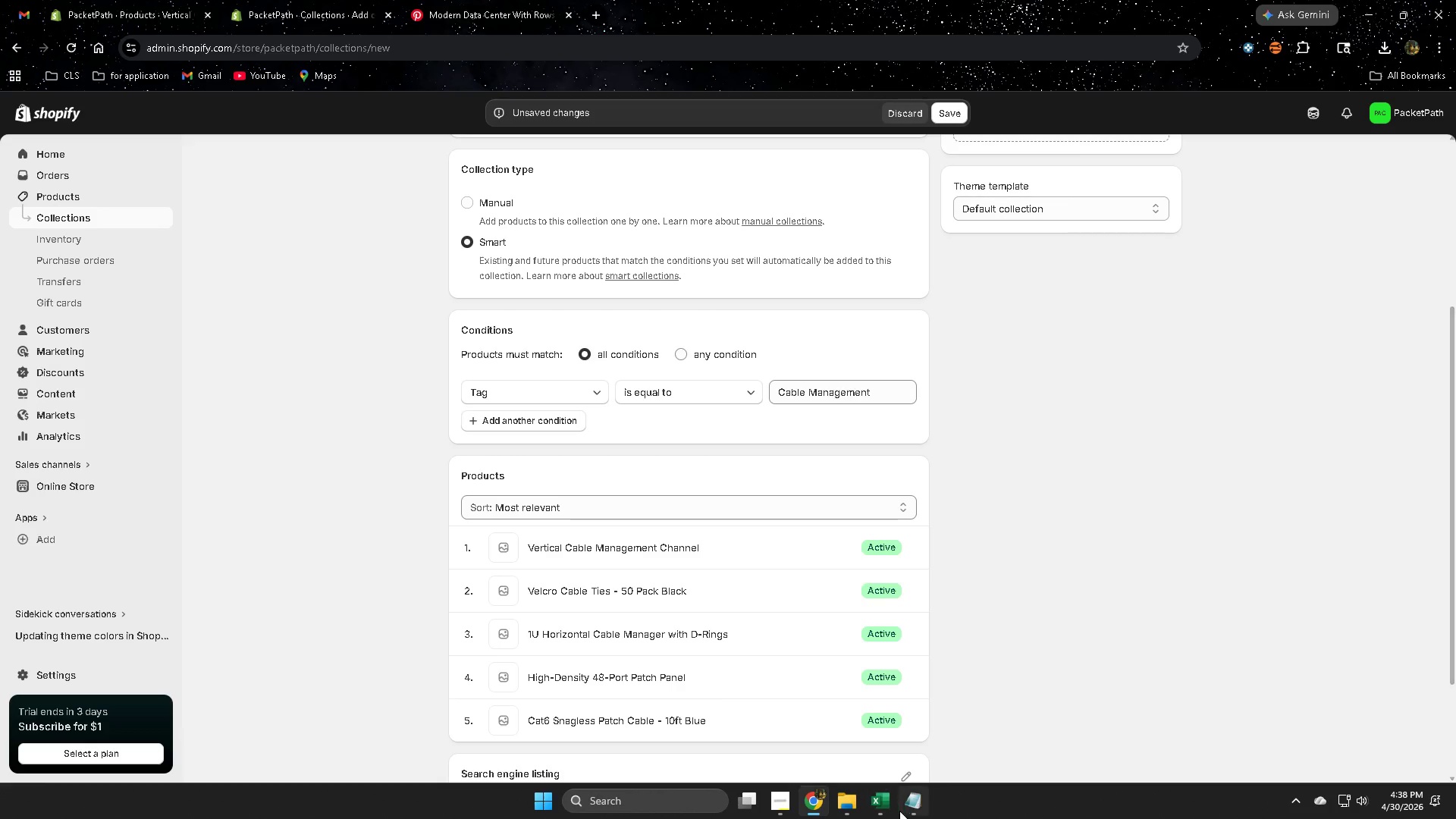 
left_click([868, 742])
 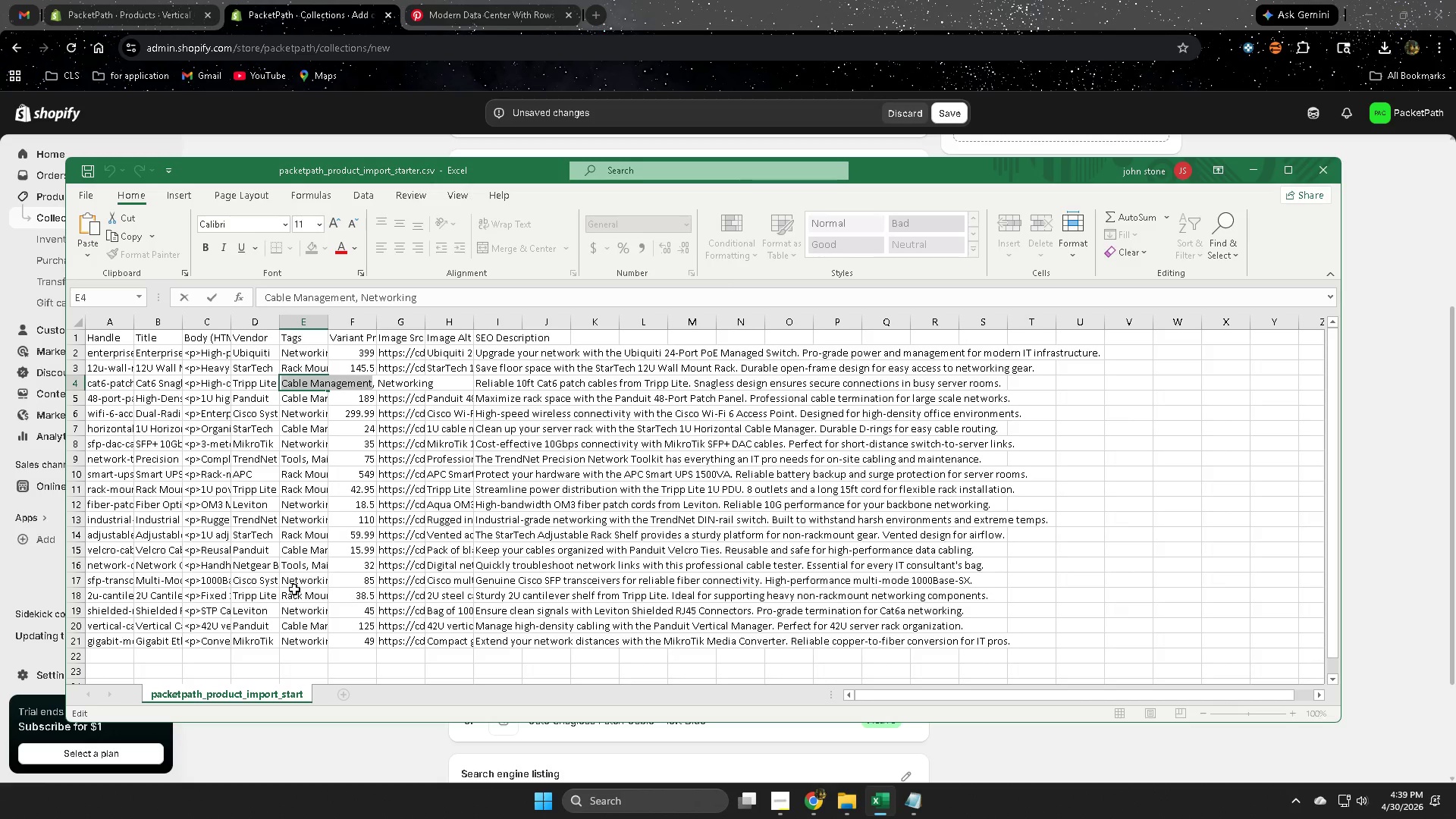 
wait(5.41)
 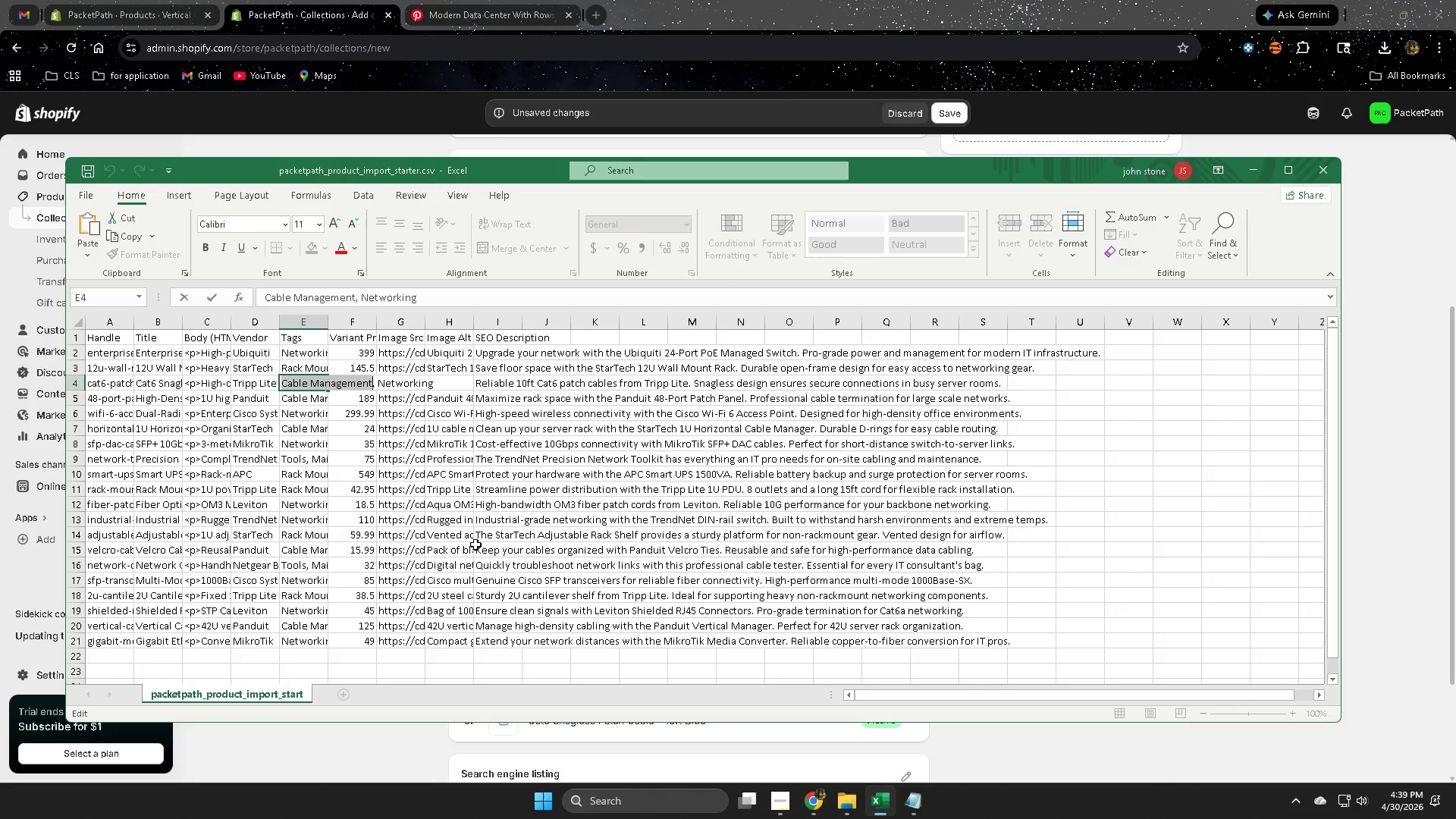 
left_click([303, 419])
 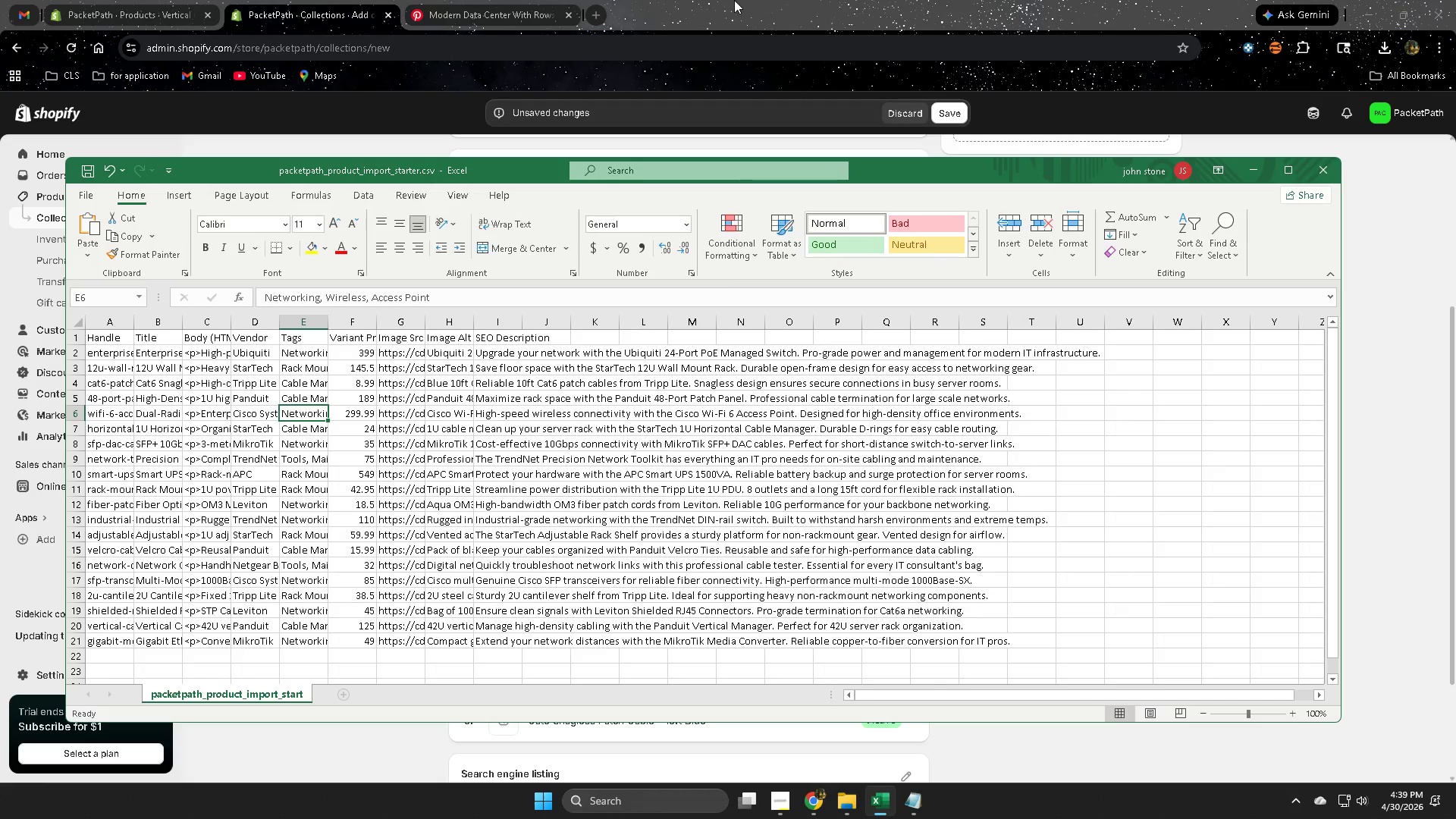 
left_click([741, 0])
 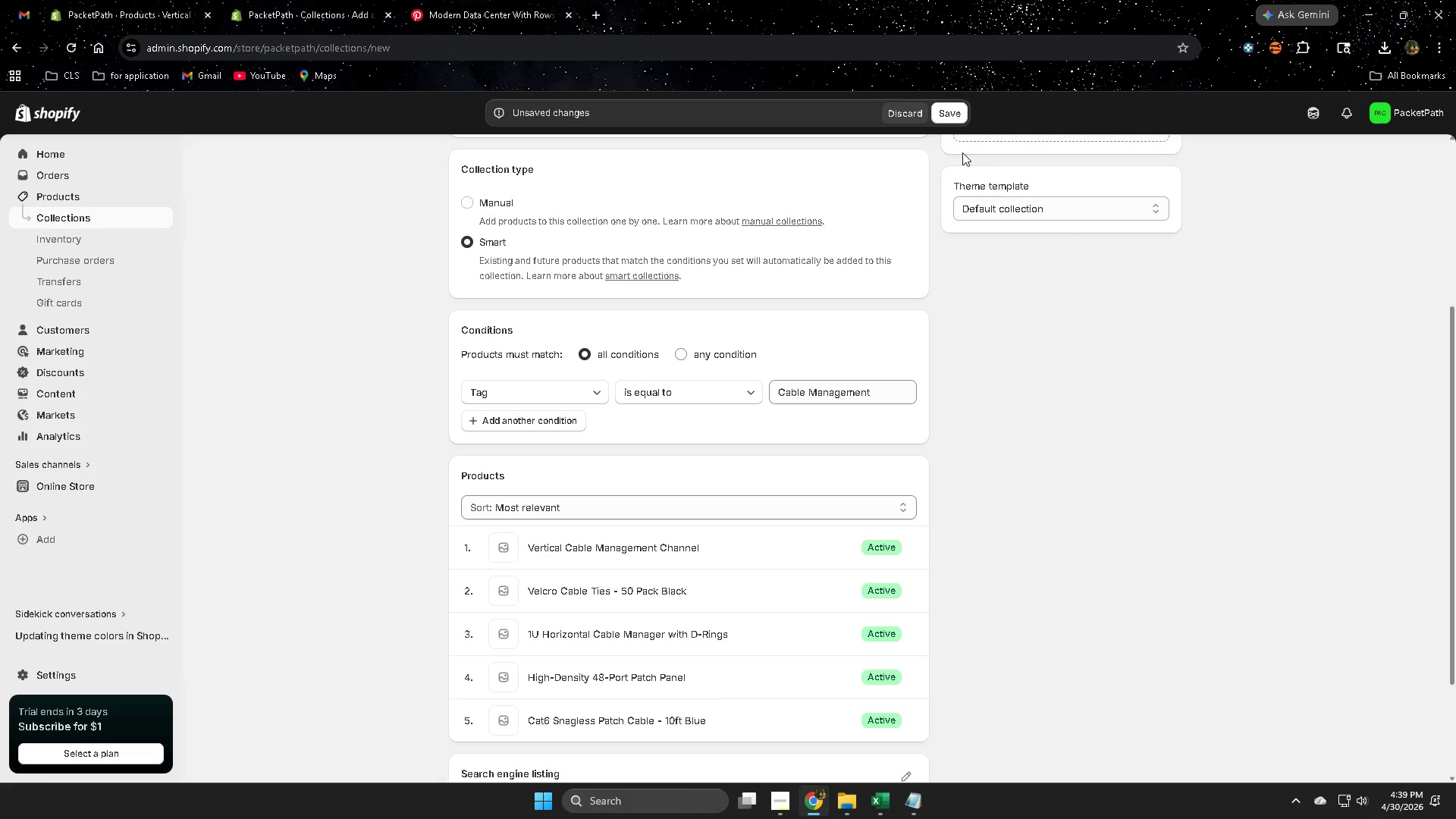 
left_click([950, 106])
 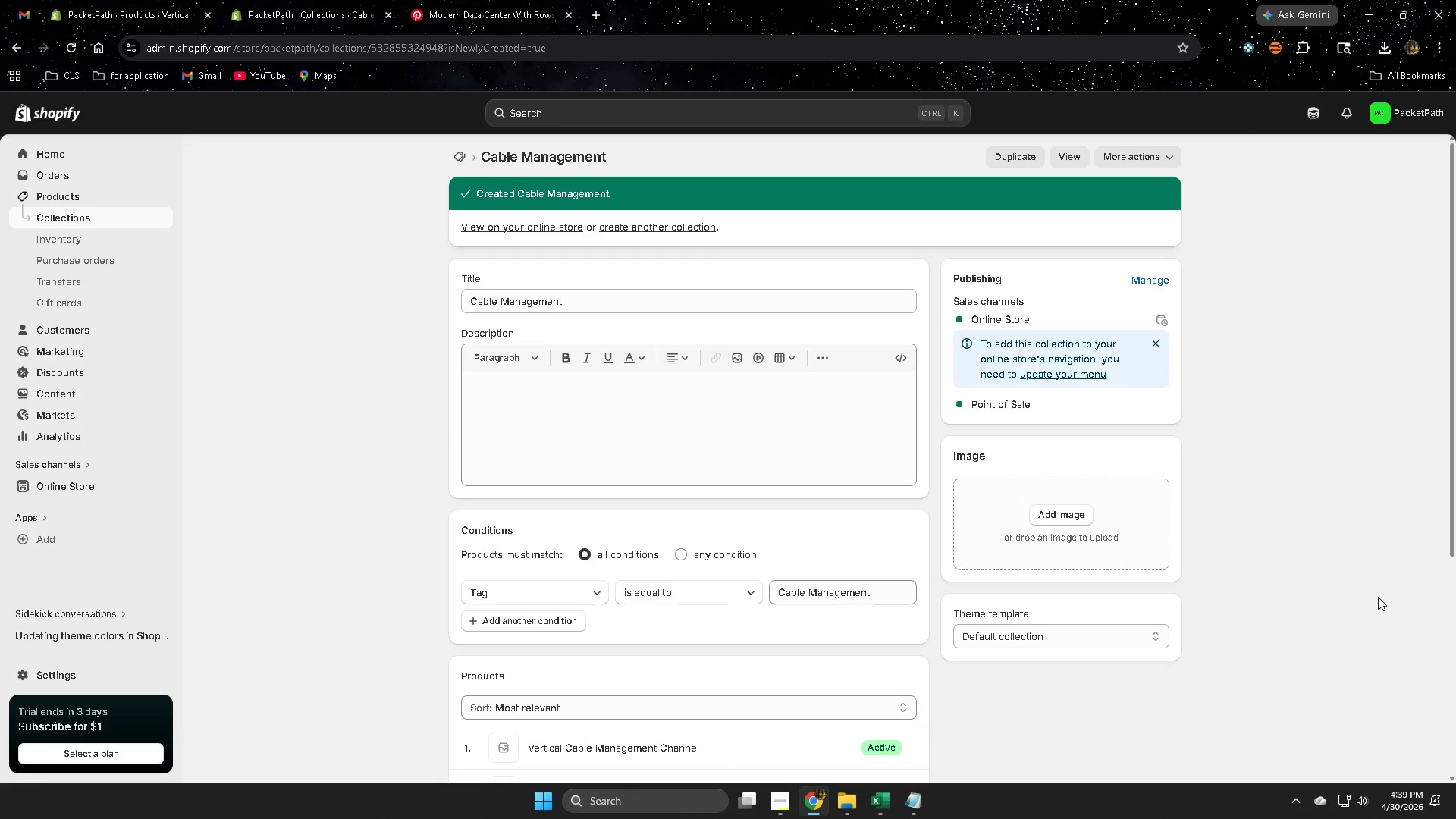 
wait(6.41)
 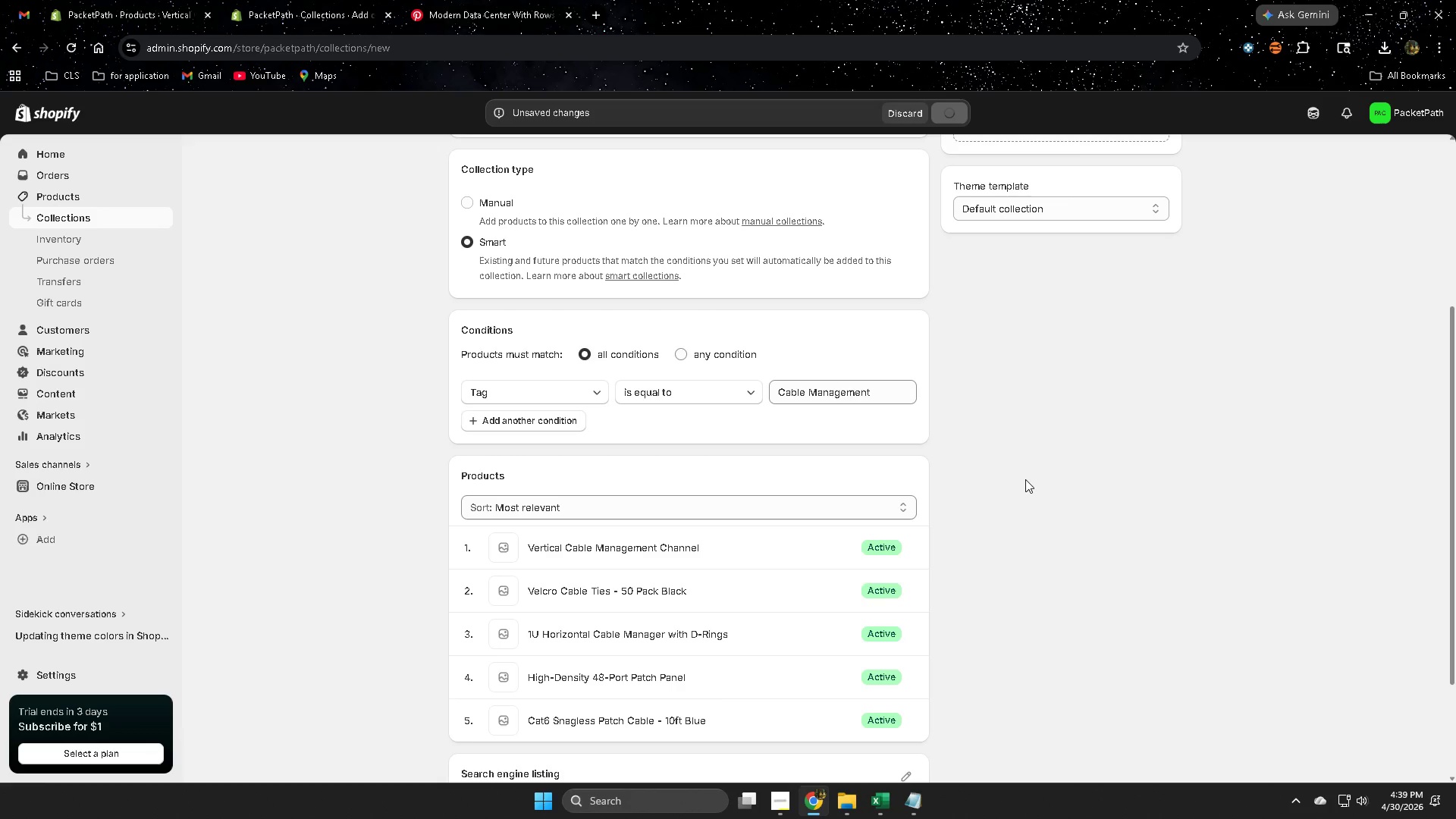 
left_click([82, 213])
 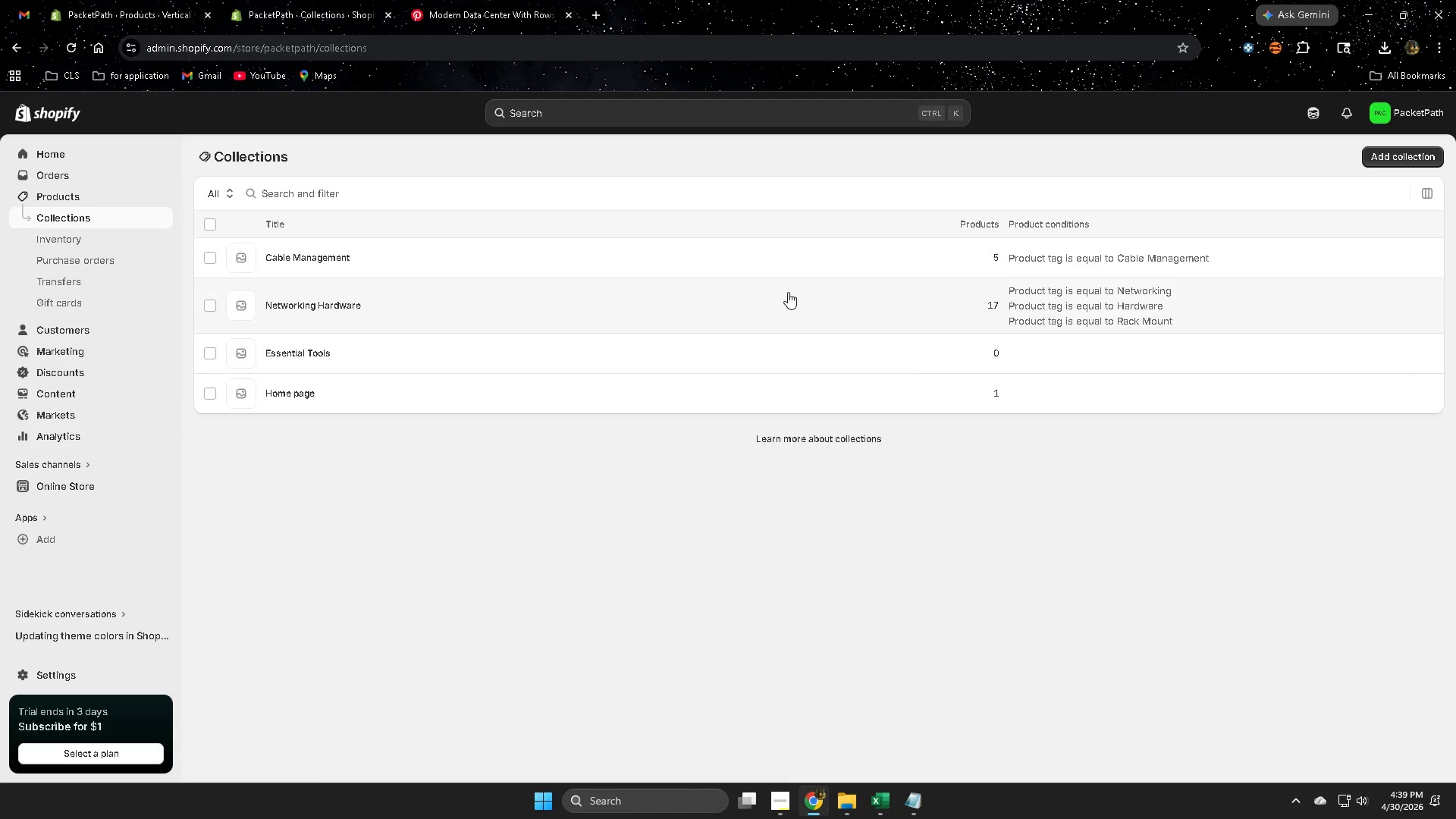 
wait(5.34)
 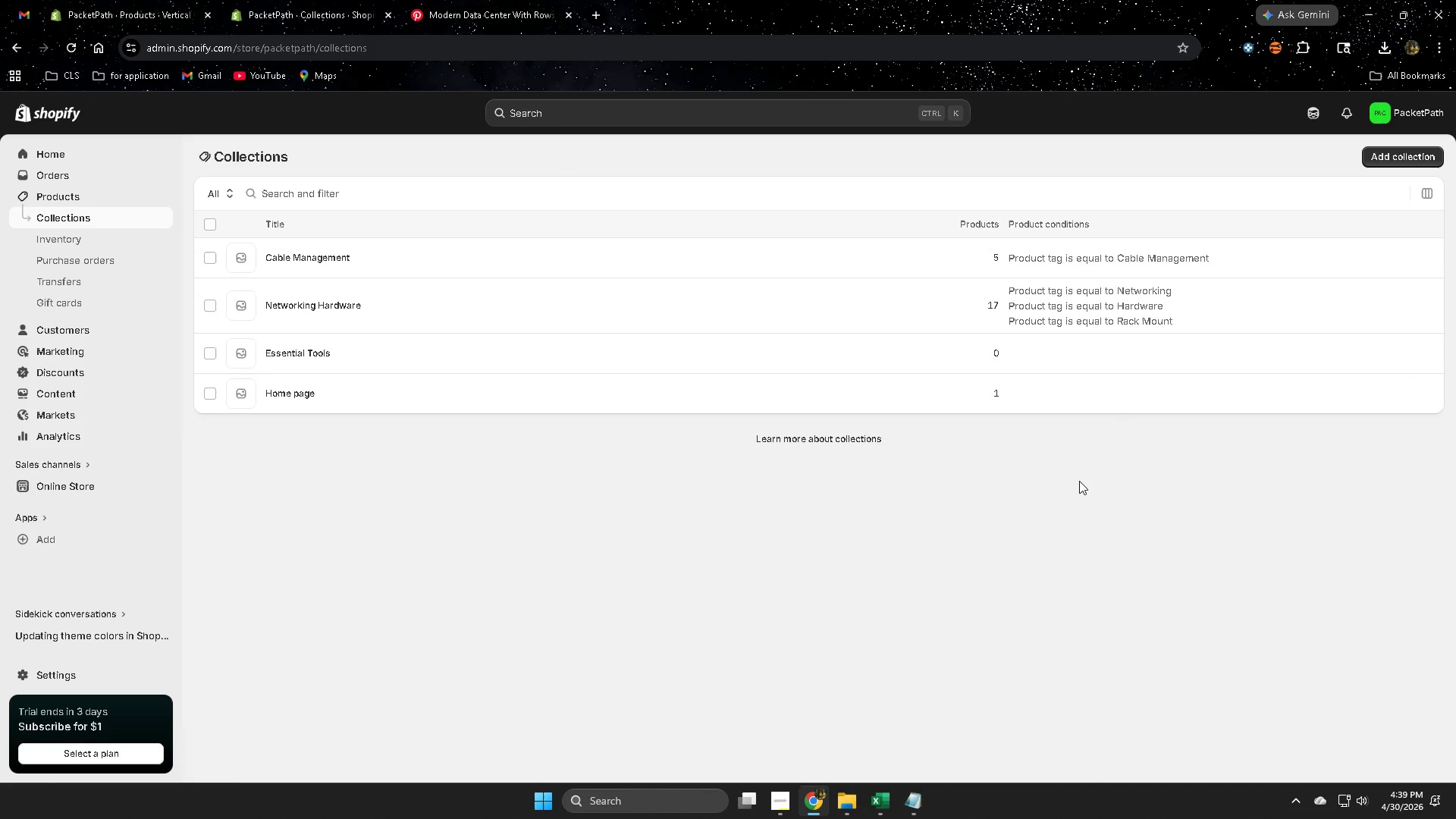 
left_click([858, 735])
 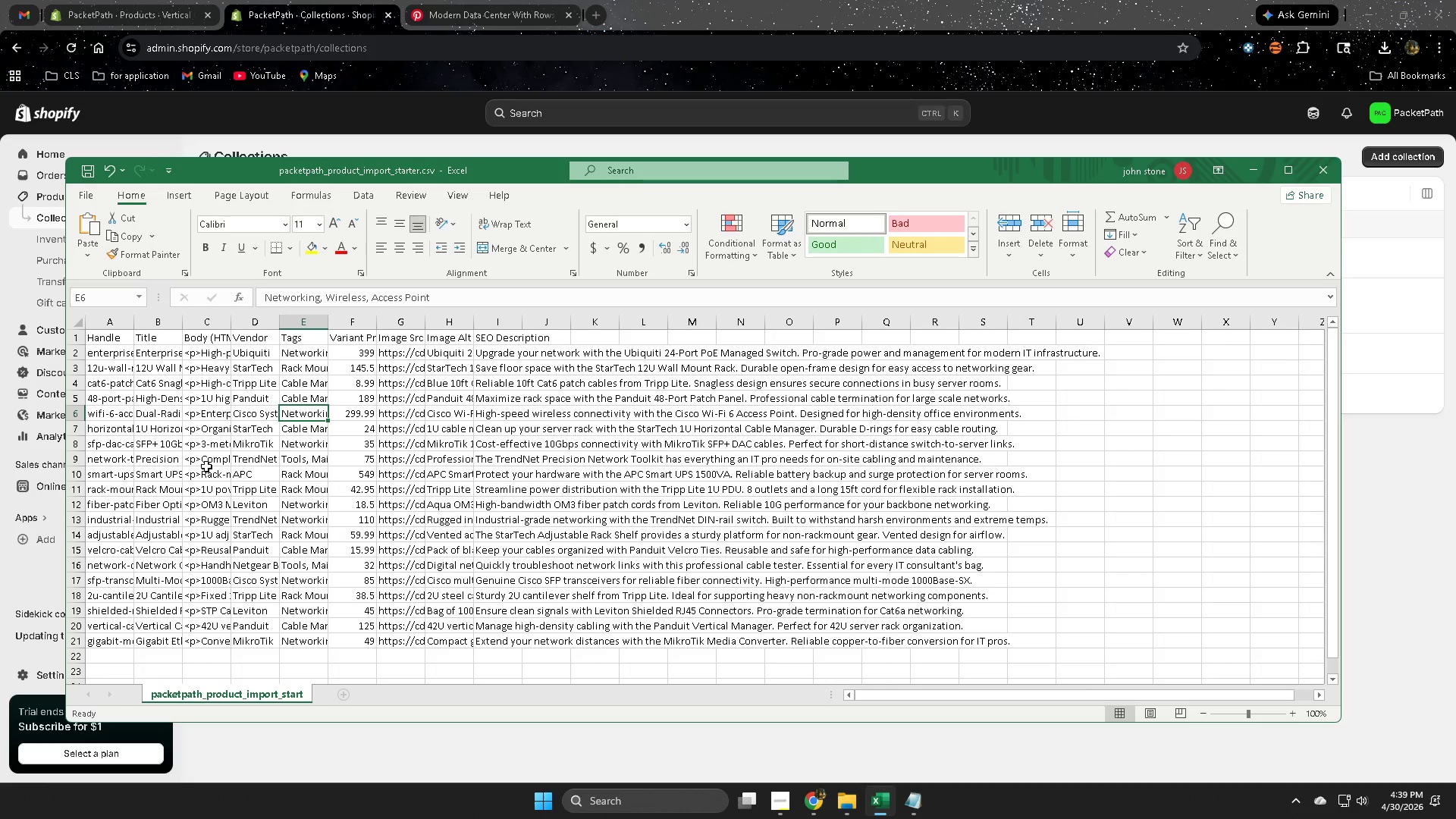 
wait(5.53)
 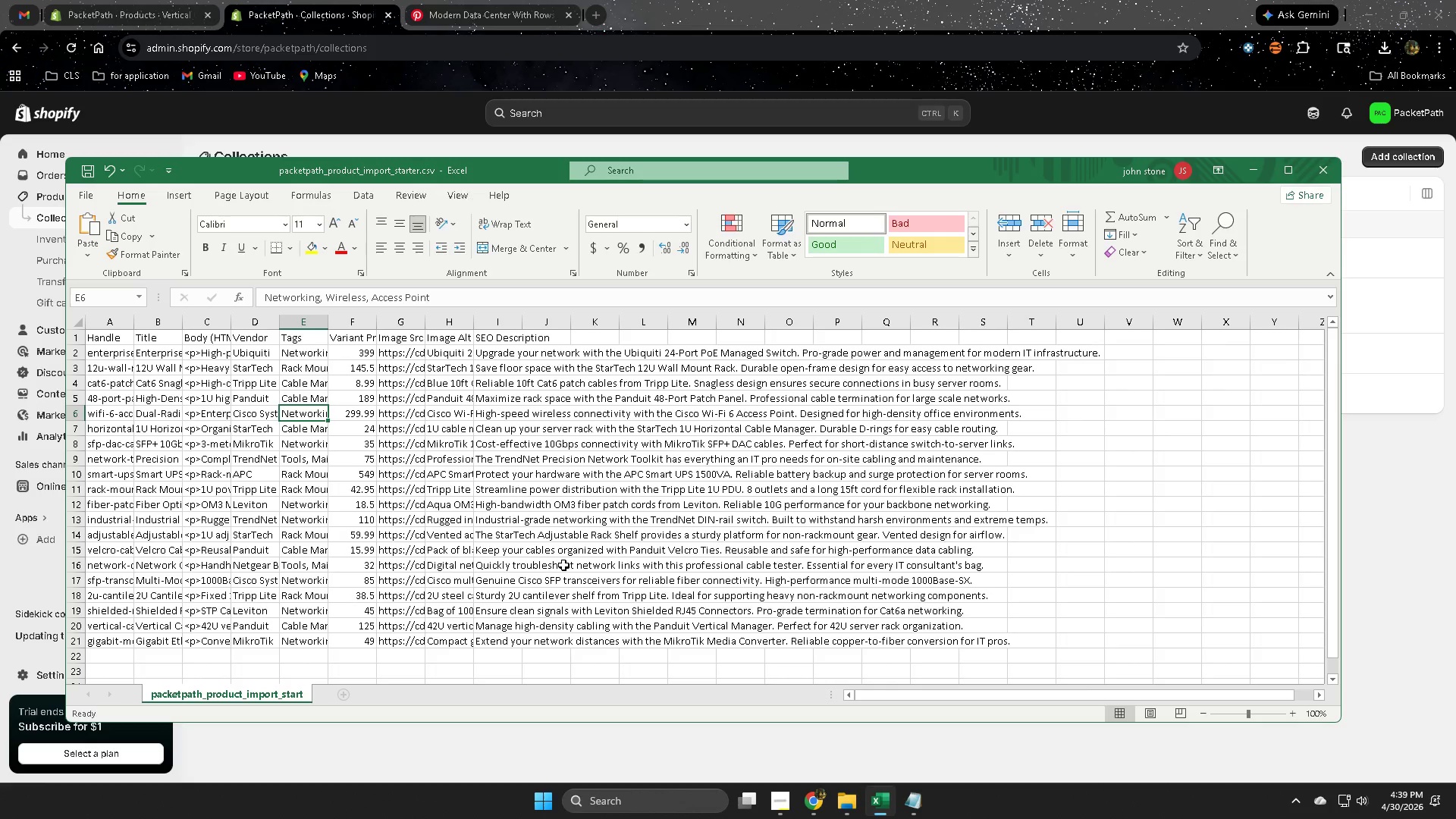 
double_click([289, 412])
 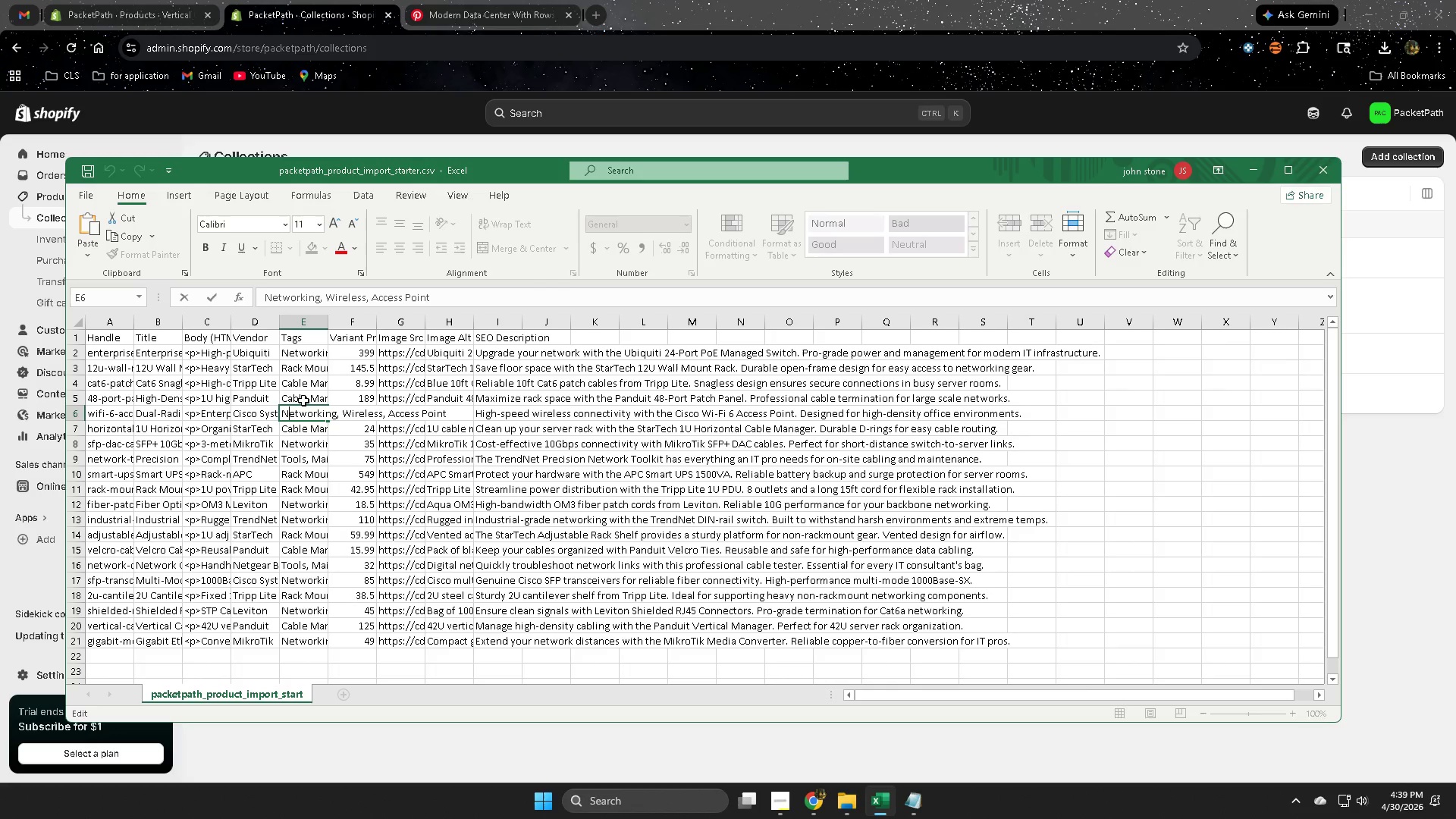 
double_click([303, 398])
 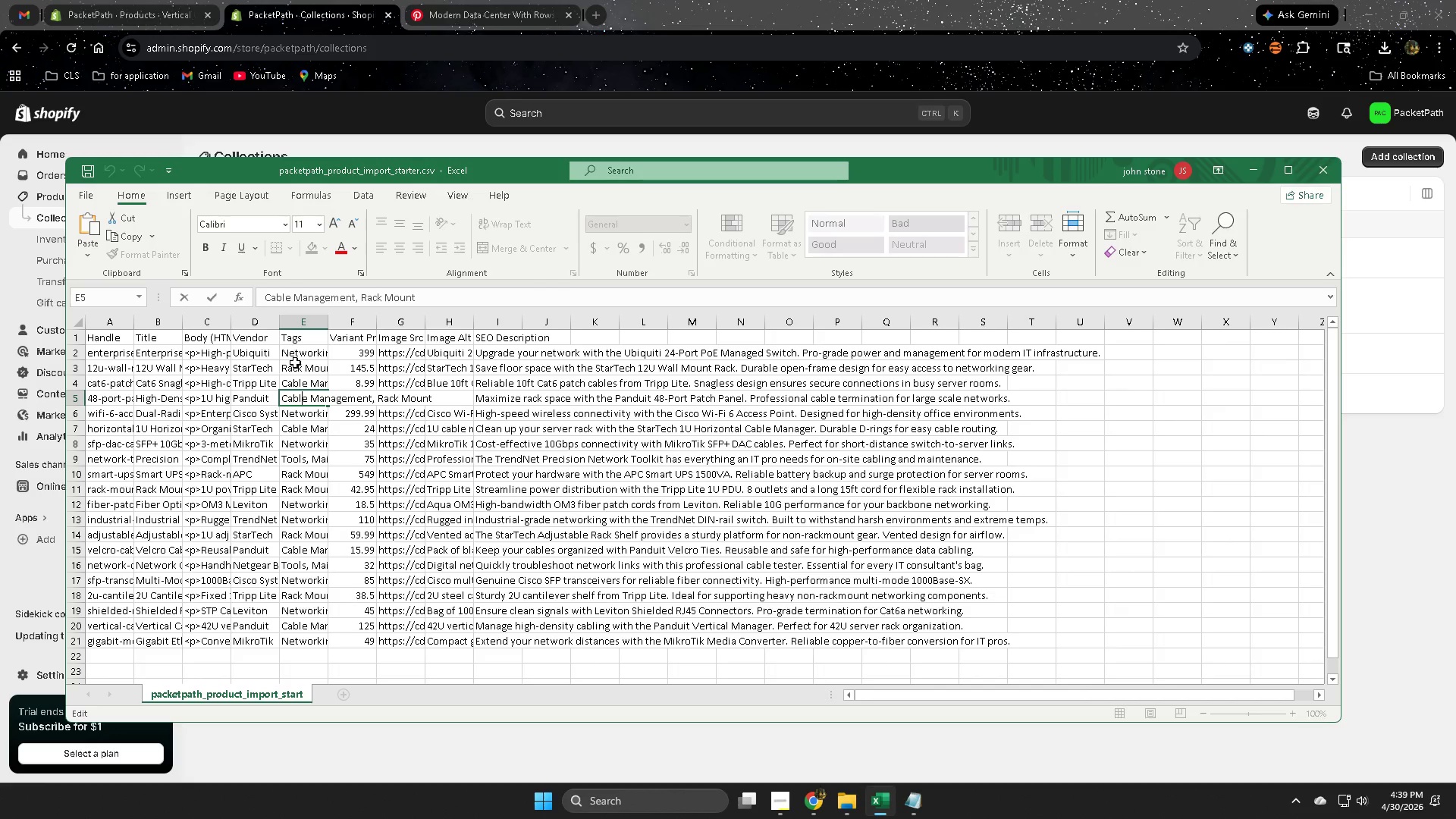 
double_click([297, 356])
 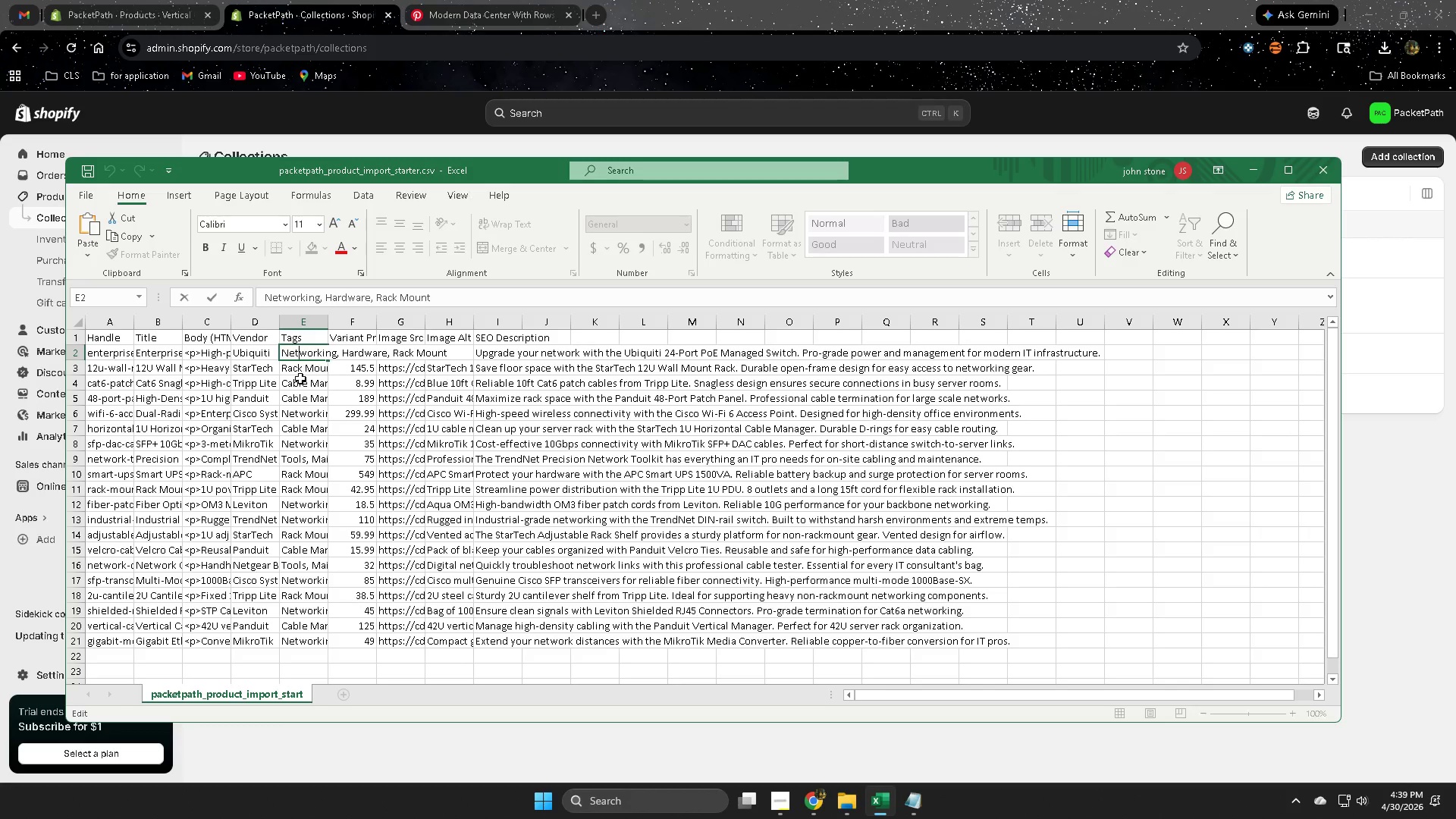 
double_click([301, 372])
 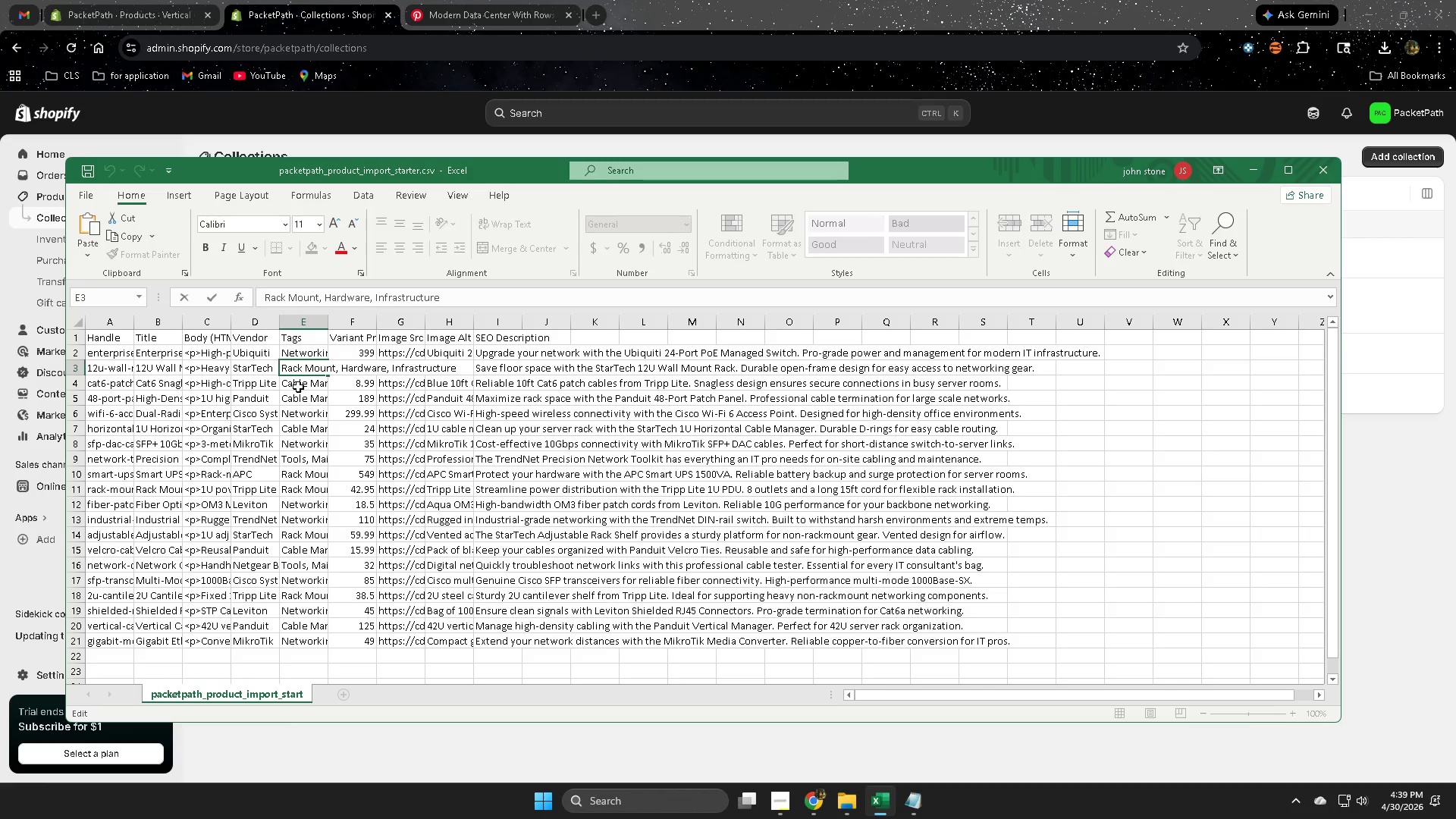 
double_click([298, 387])
 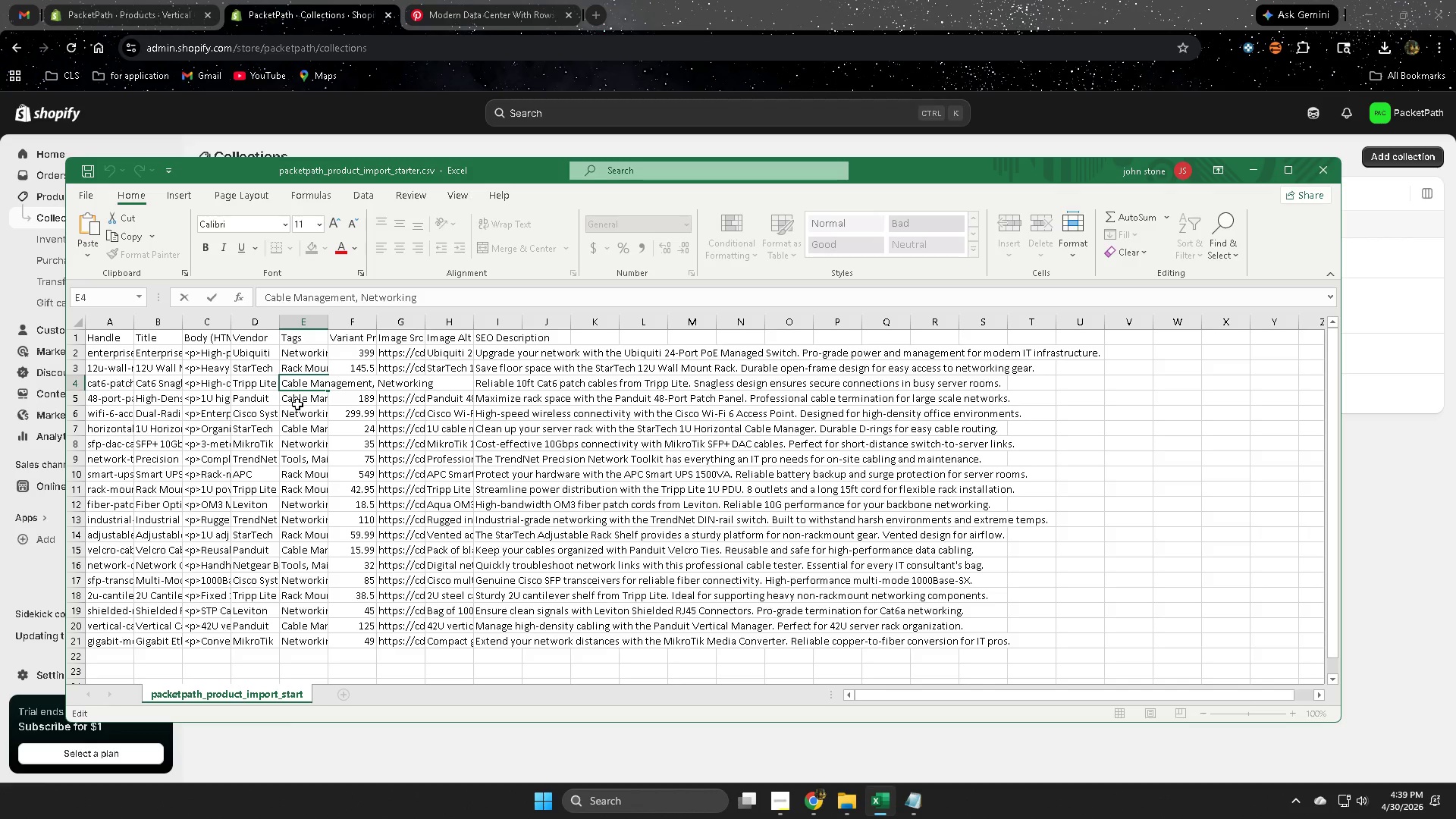 
double_click([297, 404])
 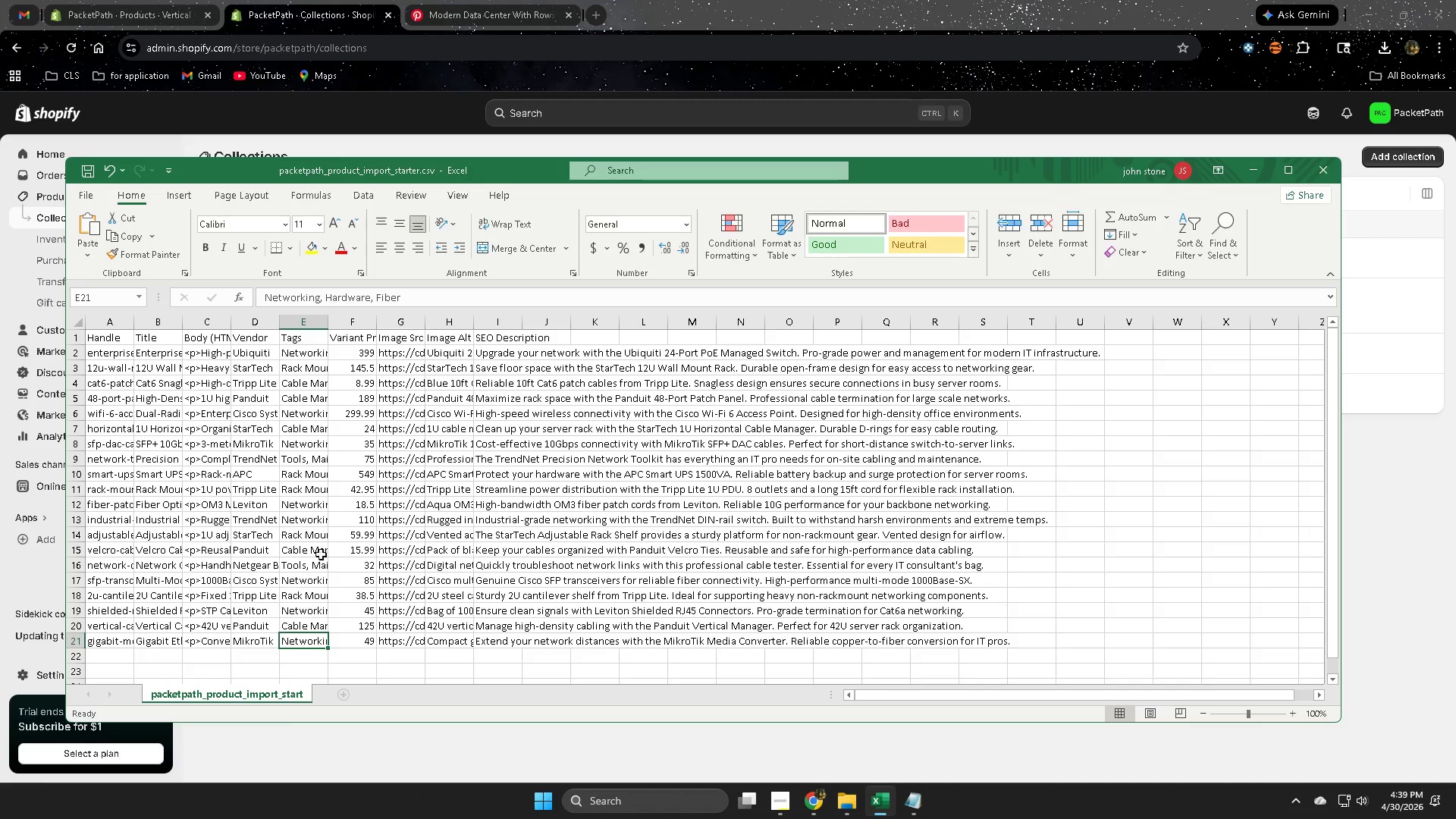 
double_click([299, 552])
 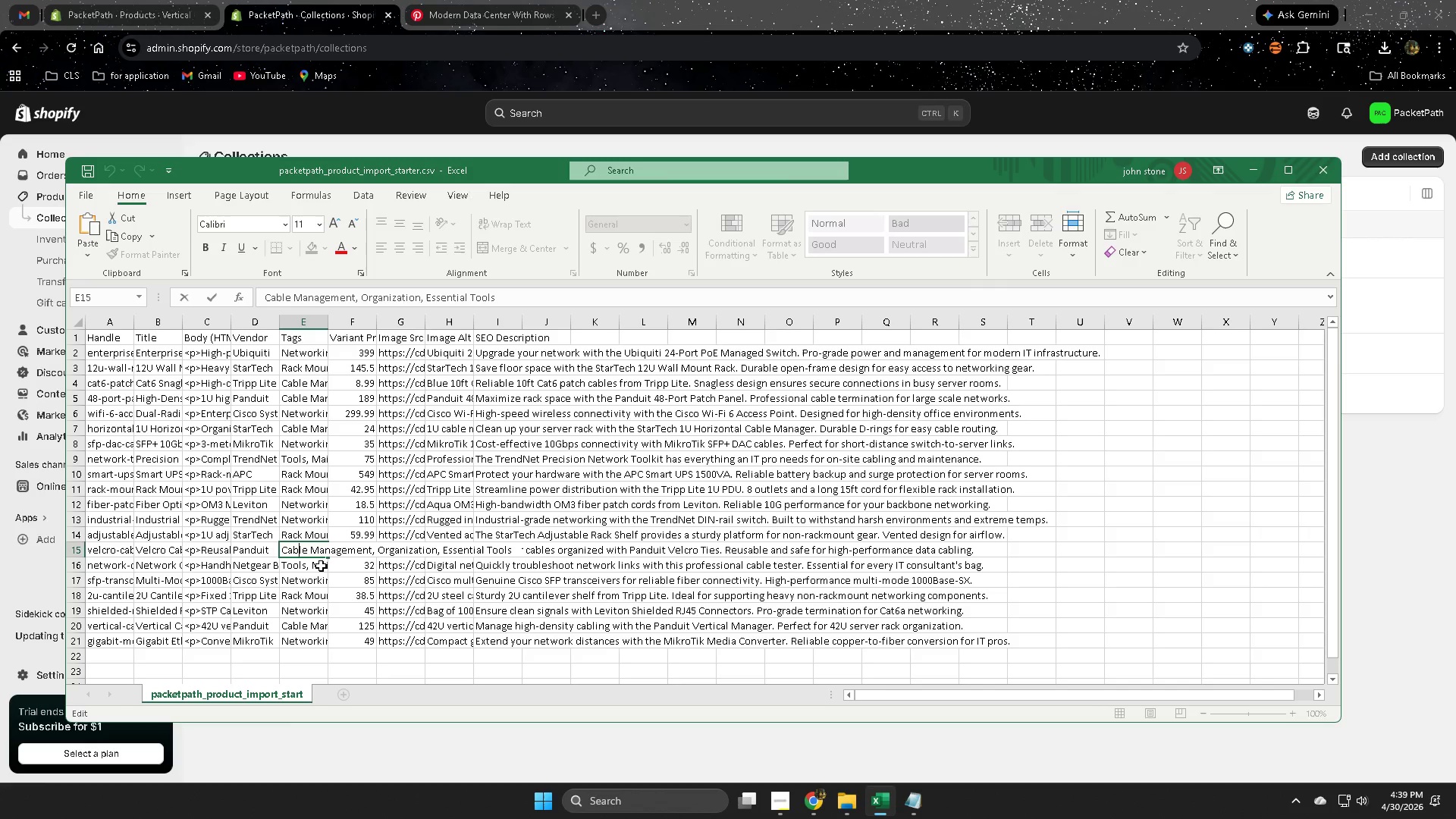 
wait(8.59)
 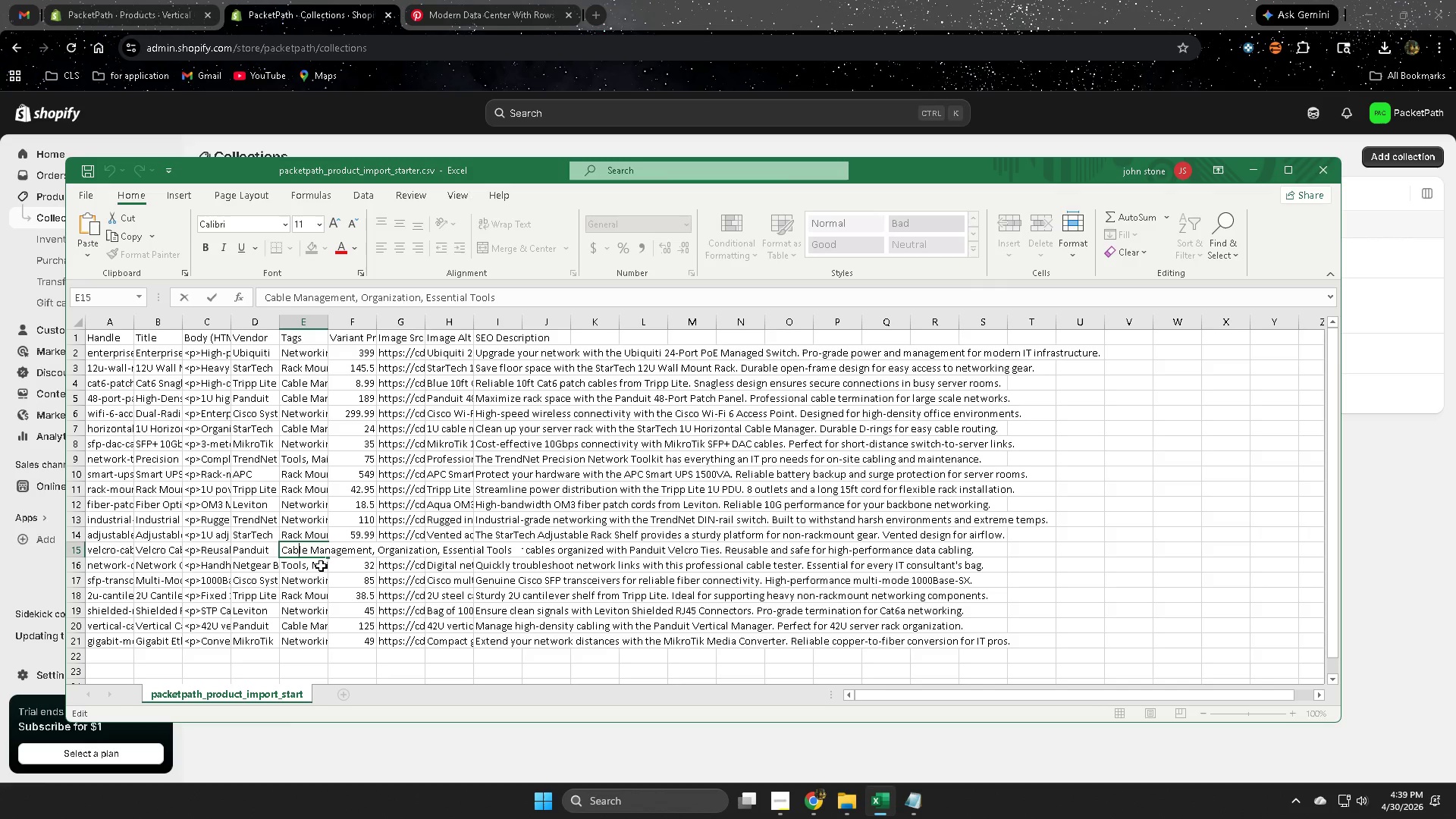 
double_click([291, 353])
 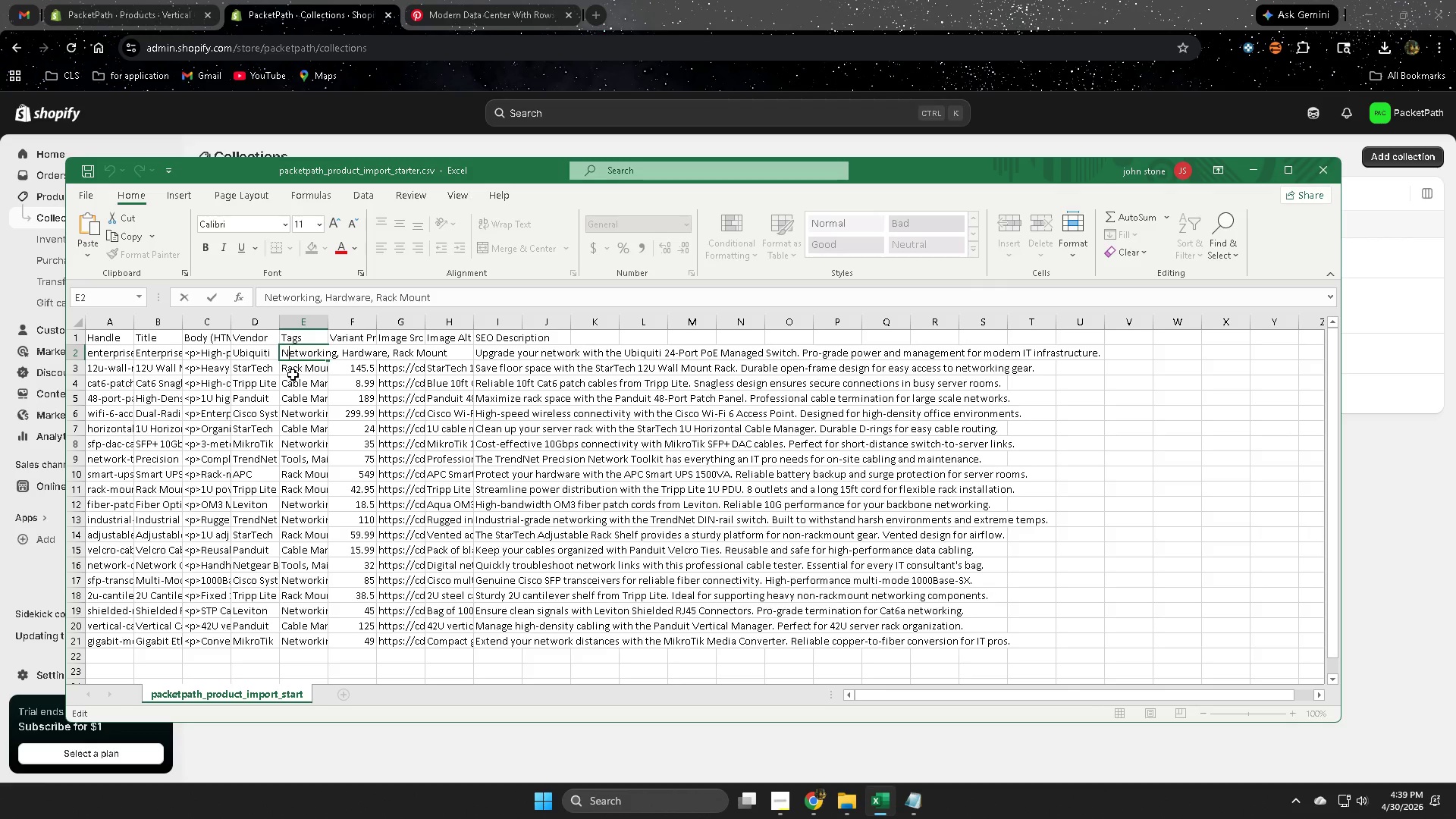 
left_click([291, 373])
 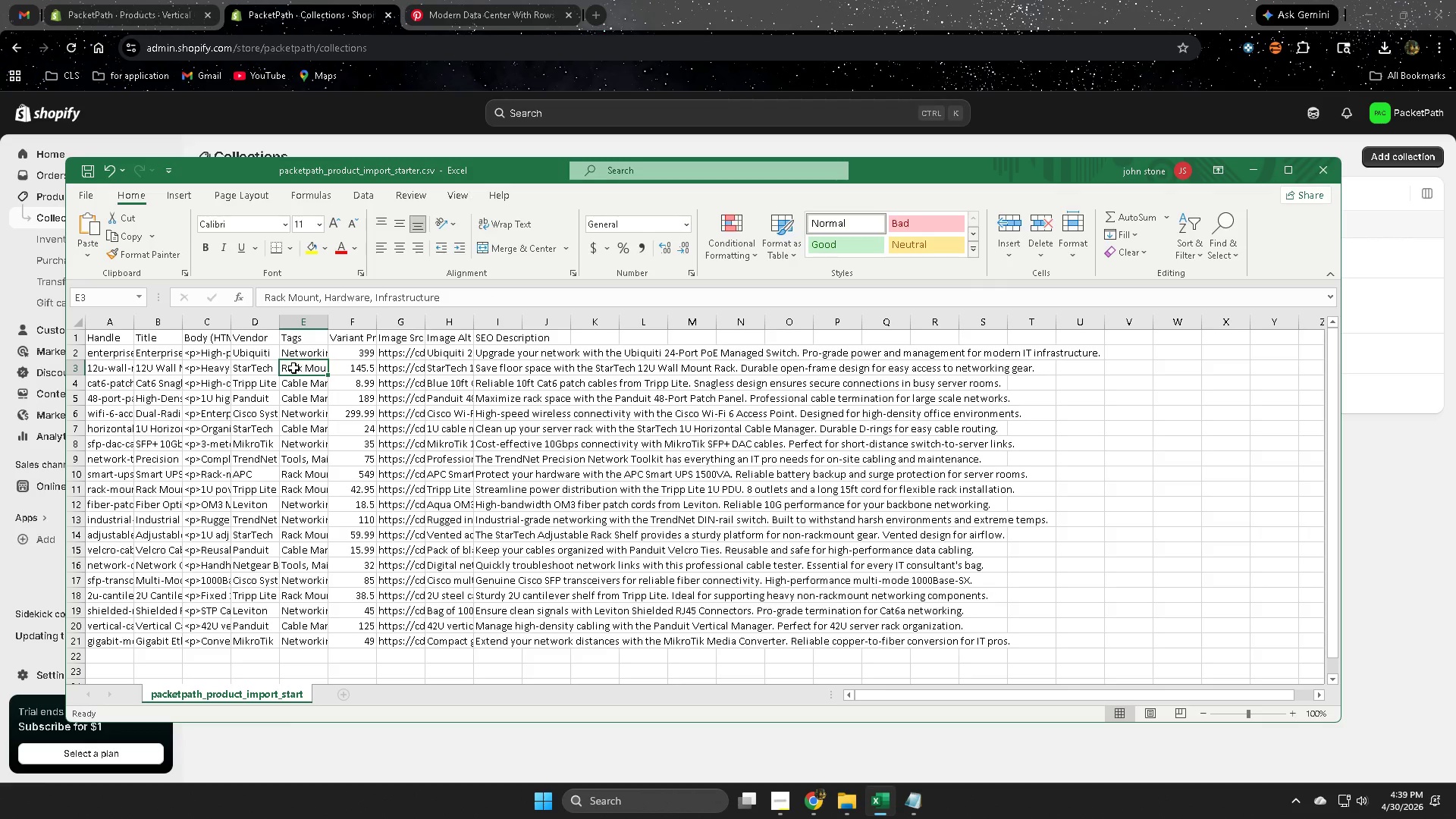 
double_click([293, 368])
 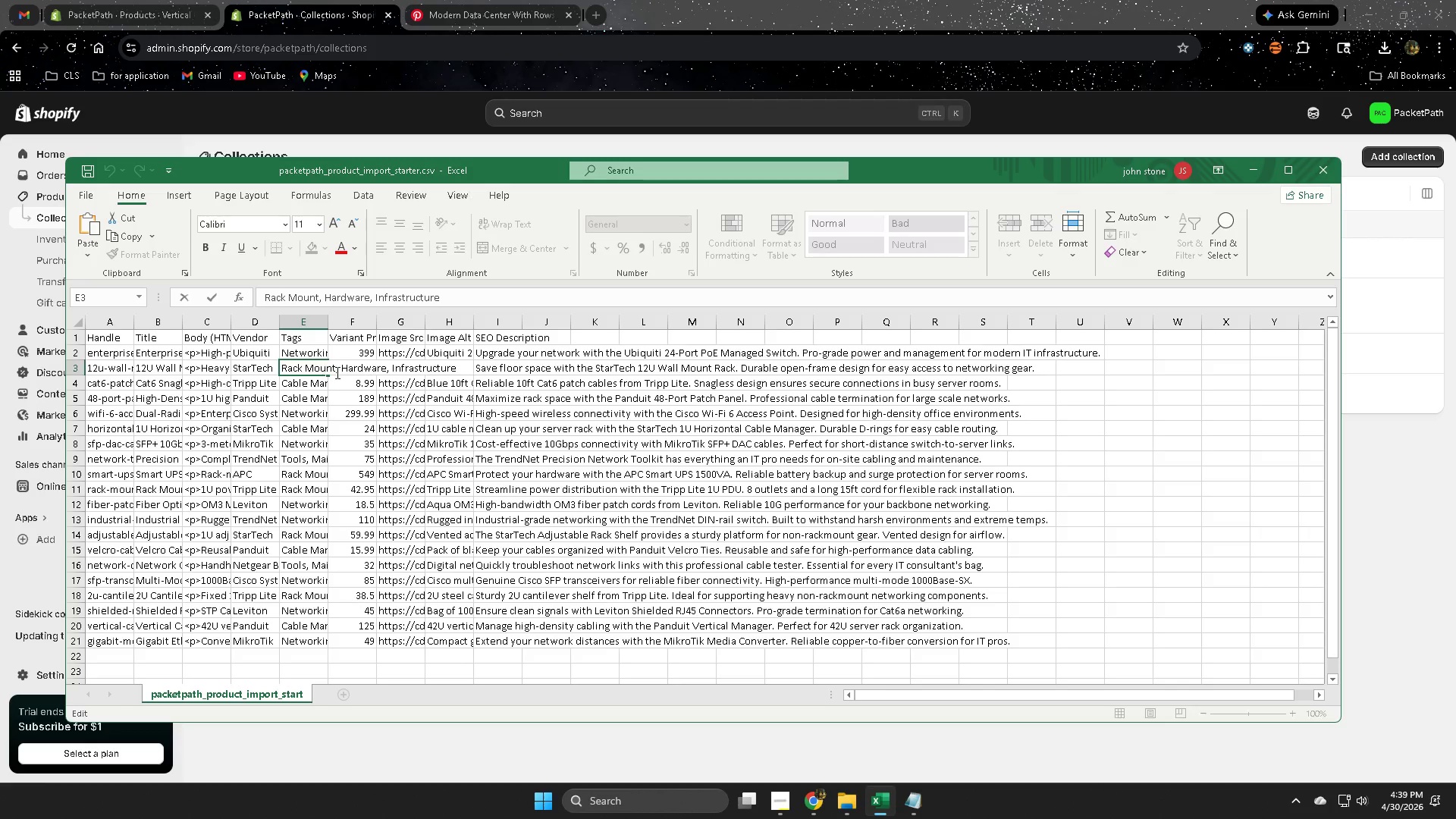 
wait(6.91)
 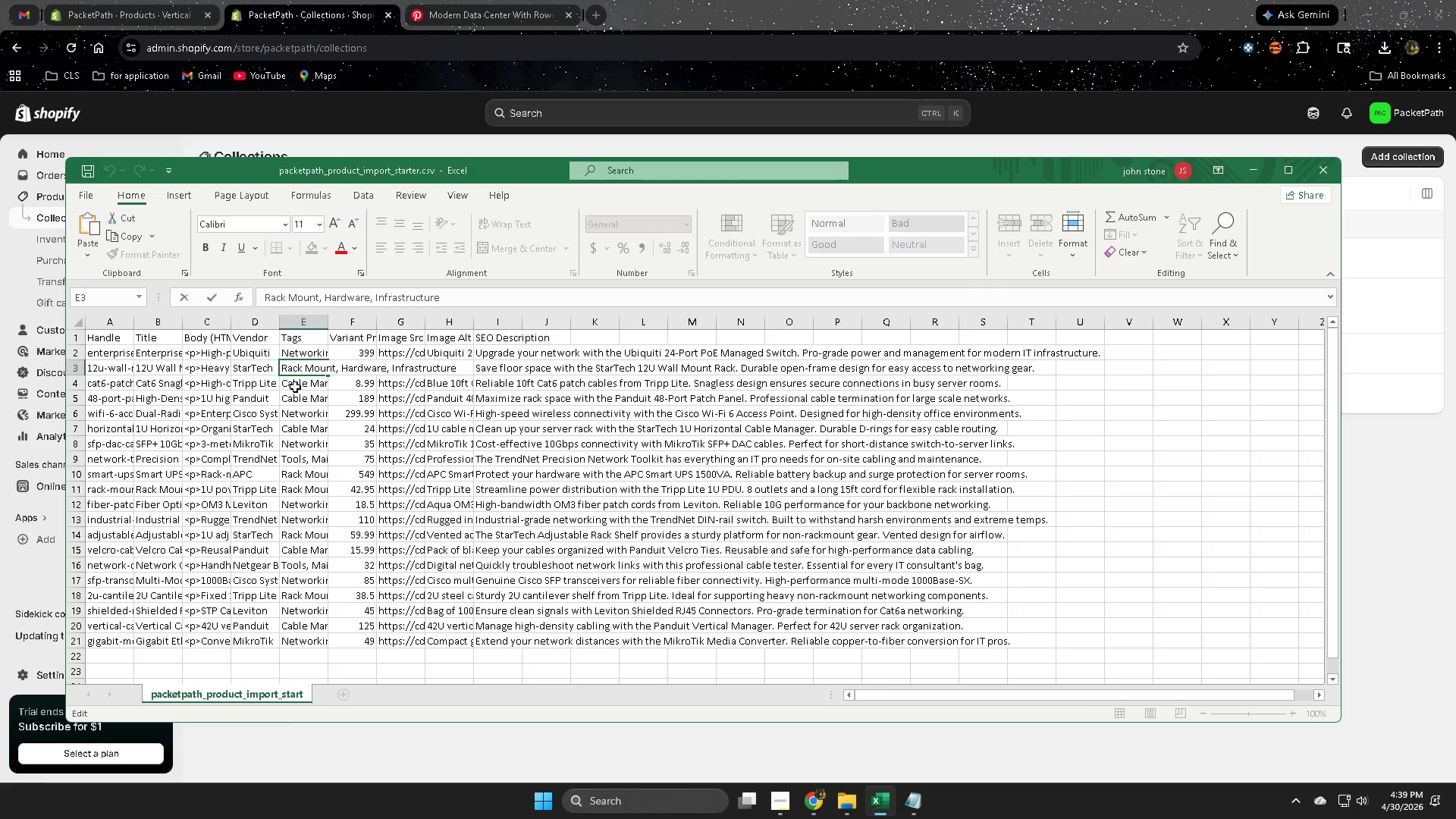 
double_click([309, 382])
 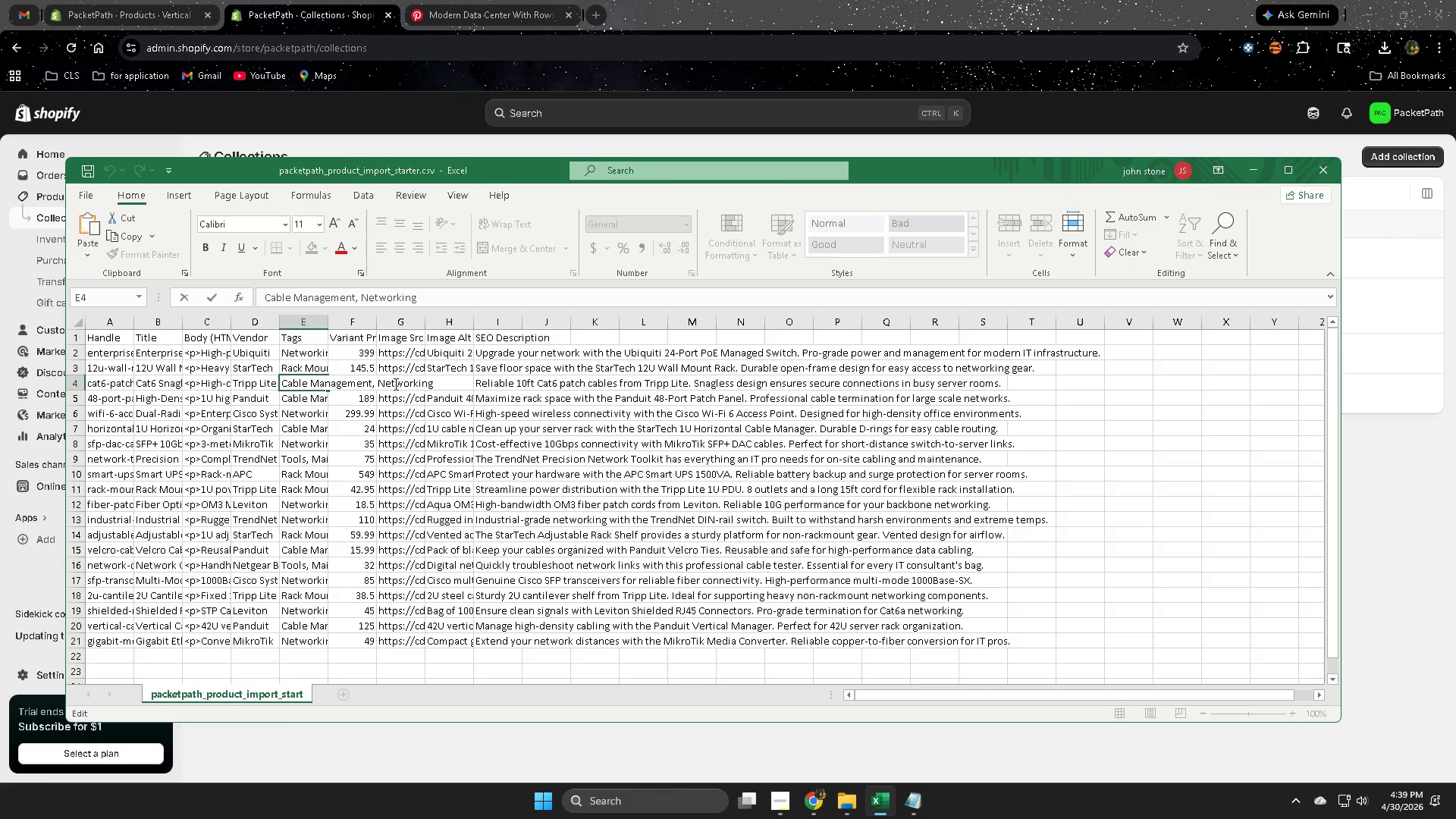 
double_click([394, 384])
 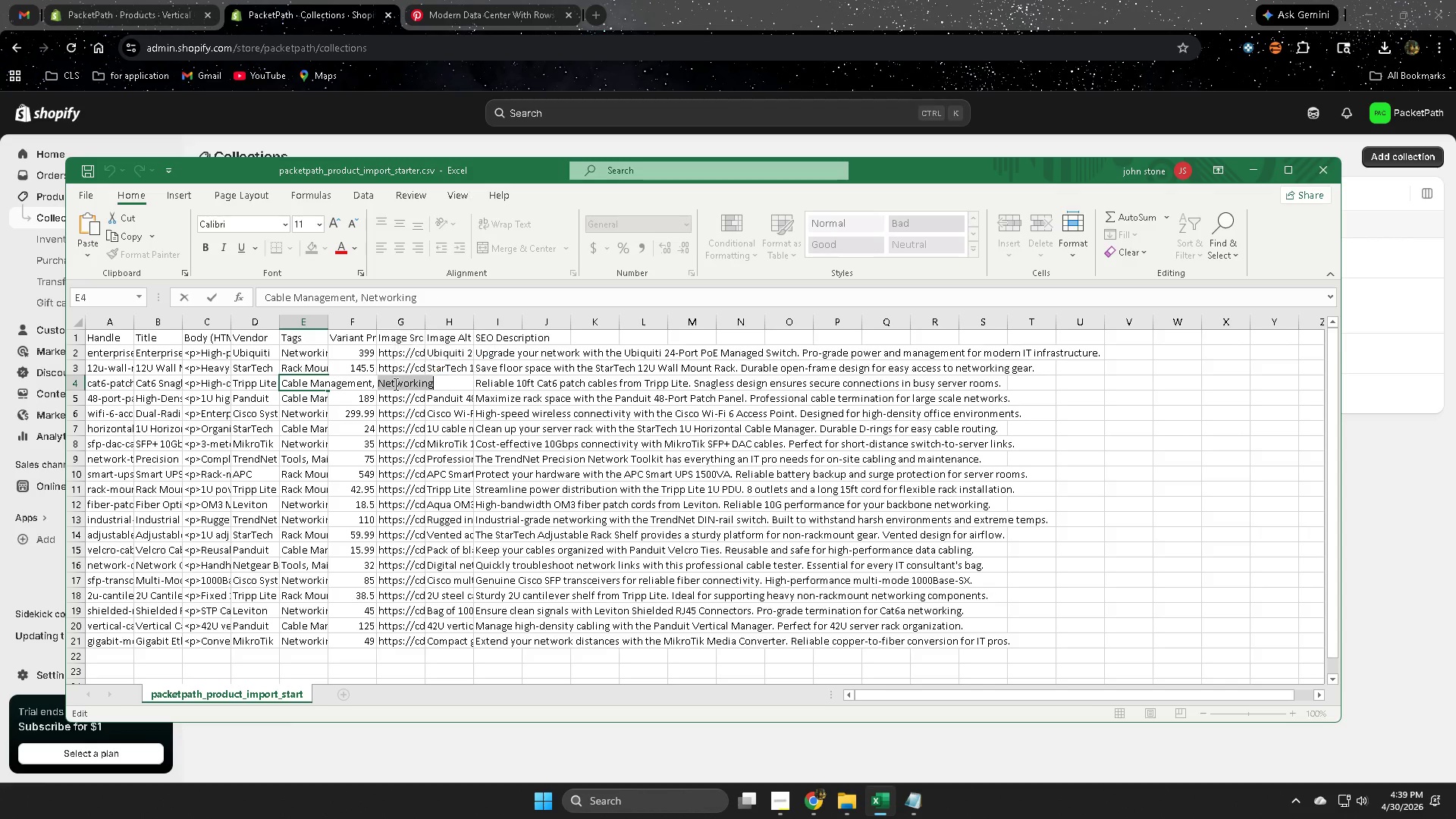 
key(Control+ControlLeft)
 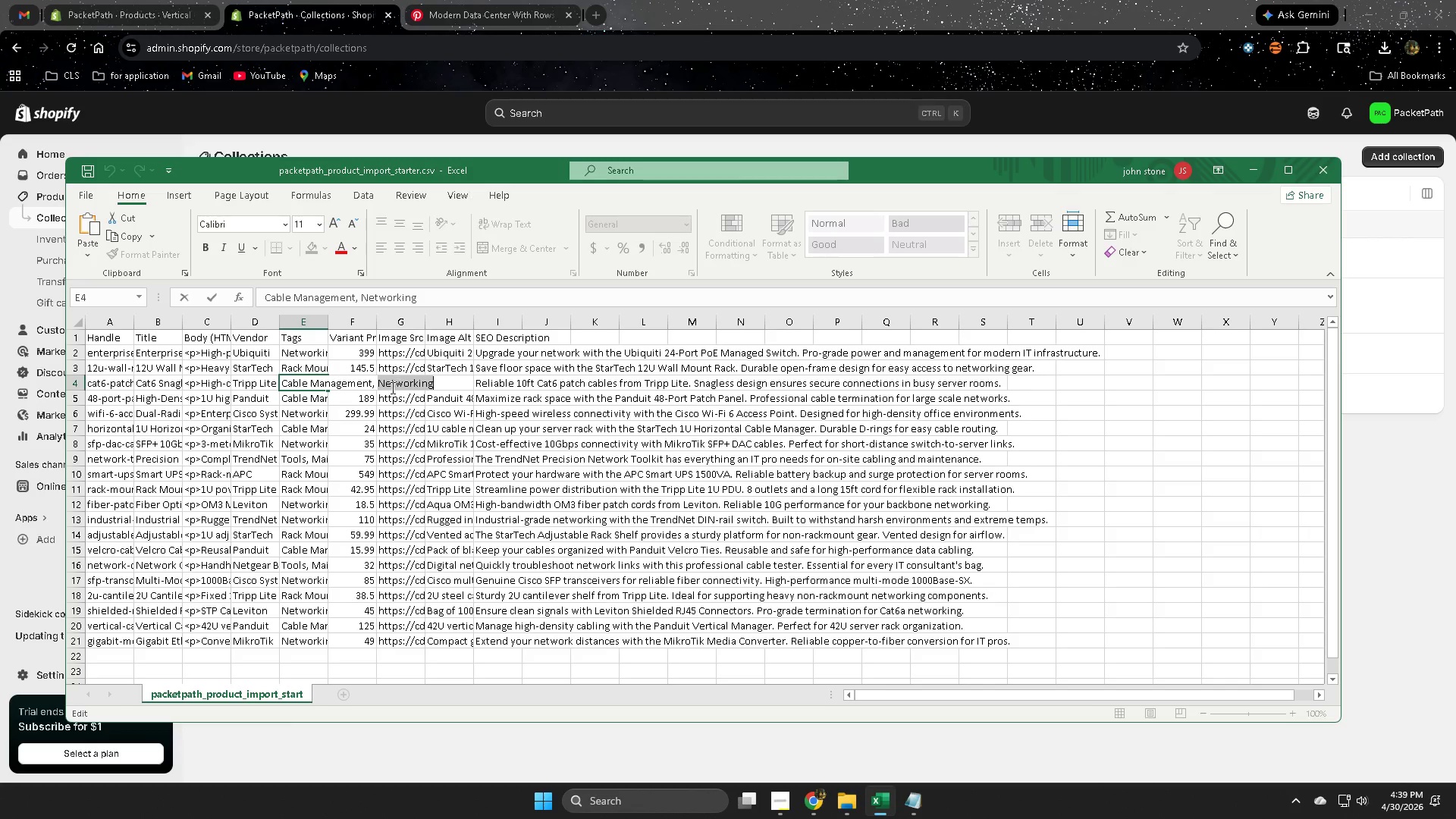 
key(Control+C)
 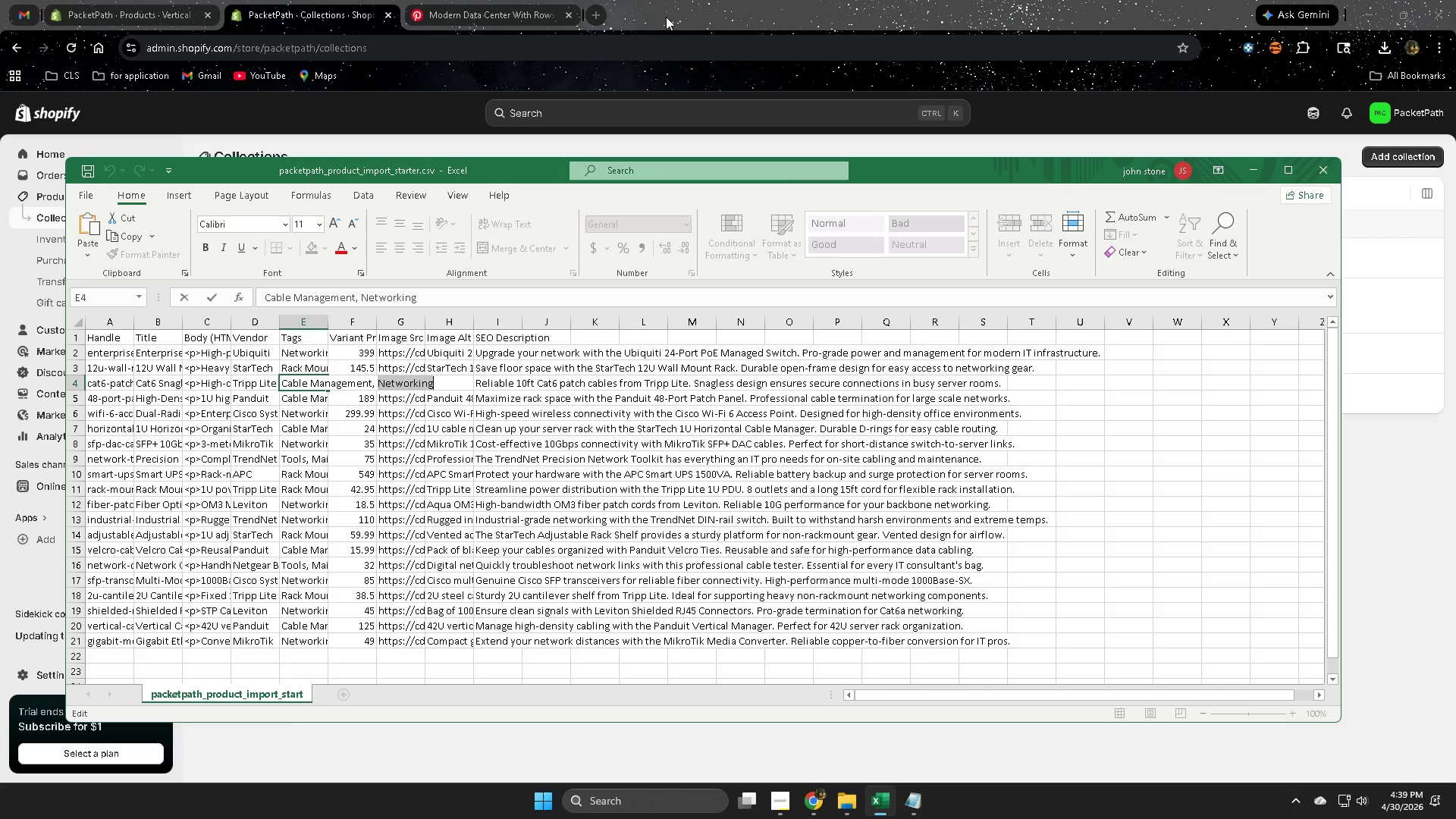 
left_click([799, 0])
 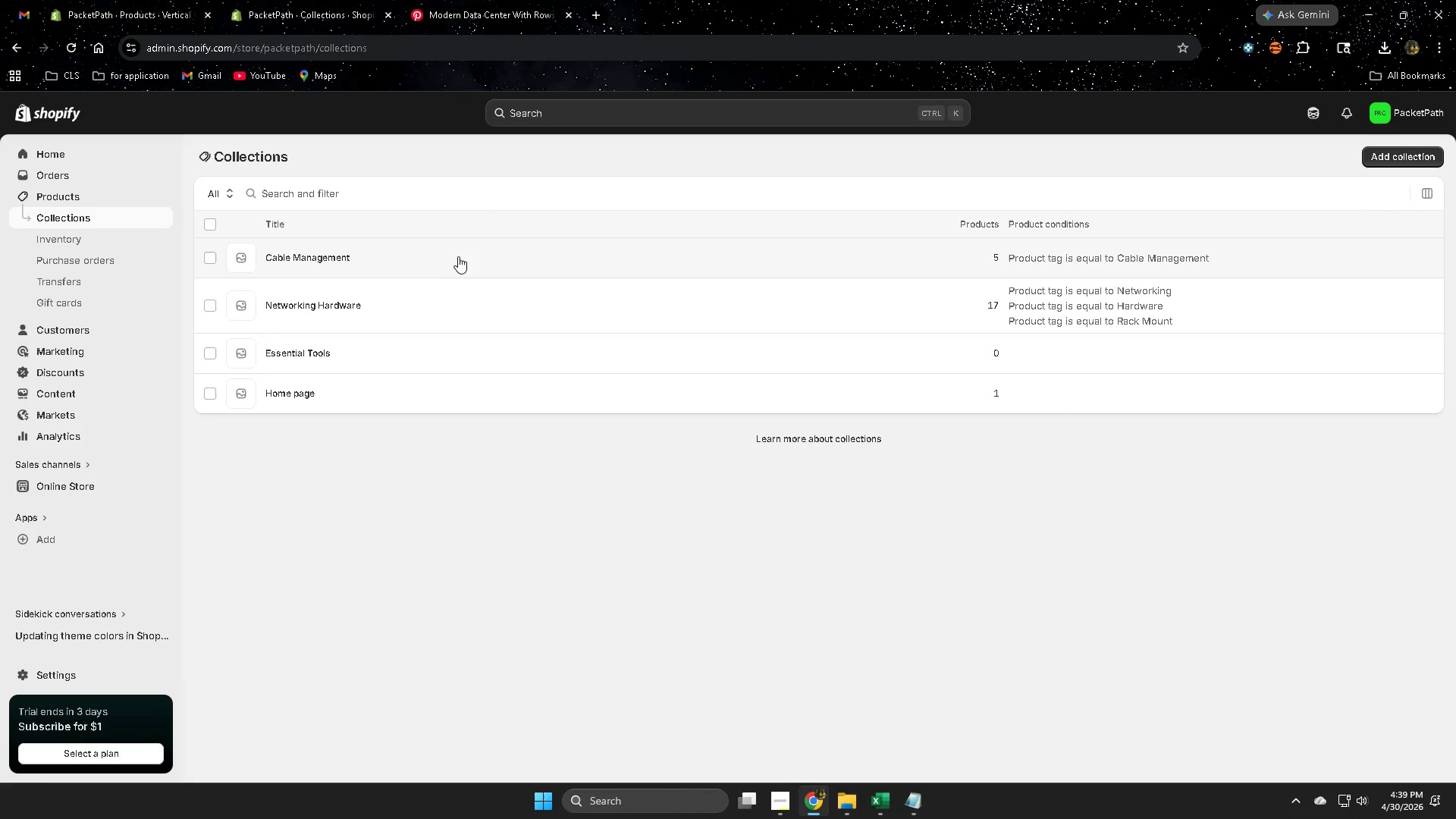 
left_click([481, 259])
 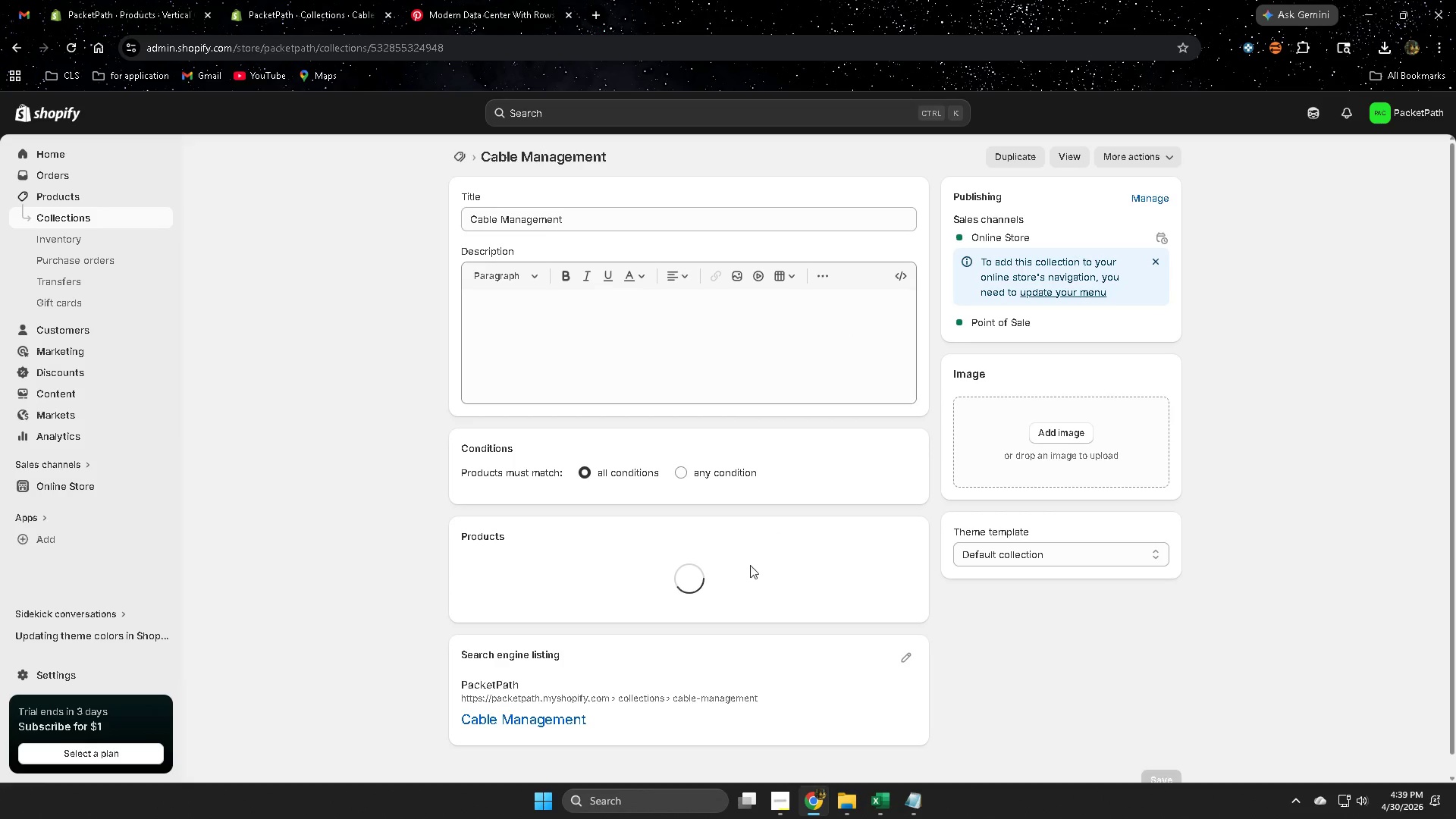 
scroll: coordinate [759, 573], scroll_direction: down, amount: 1.0
 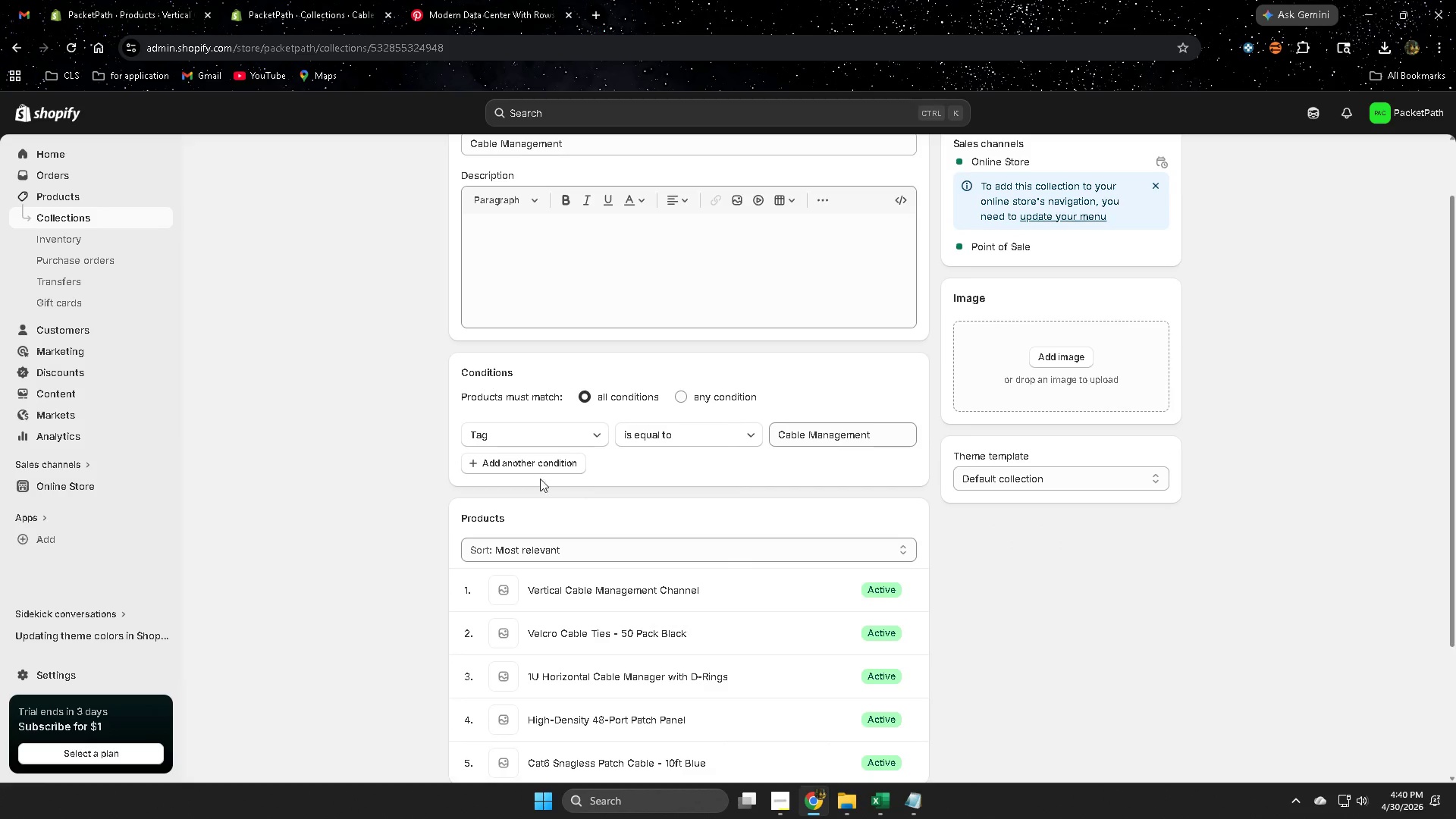 
left_click([531, 472])
 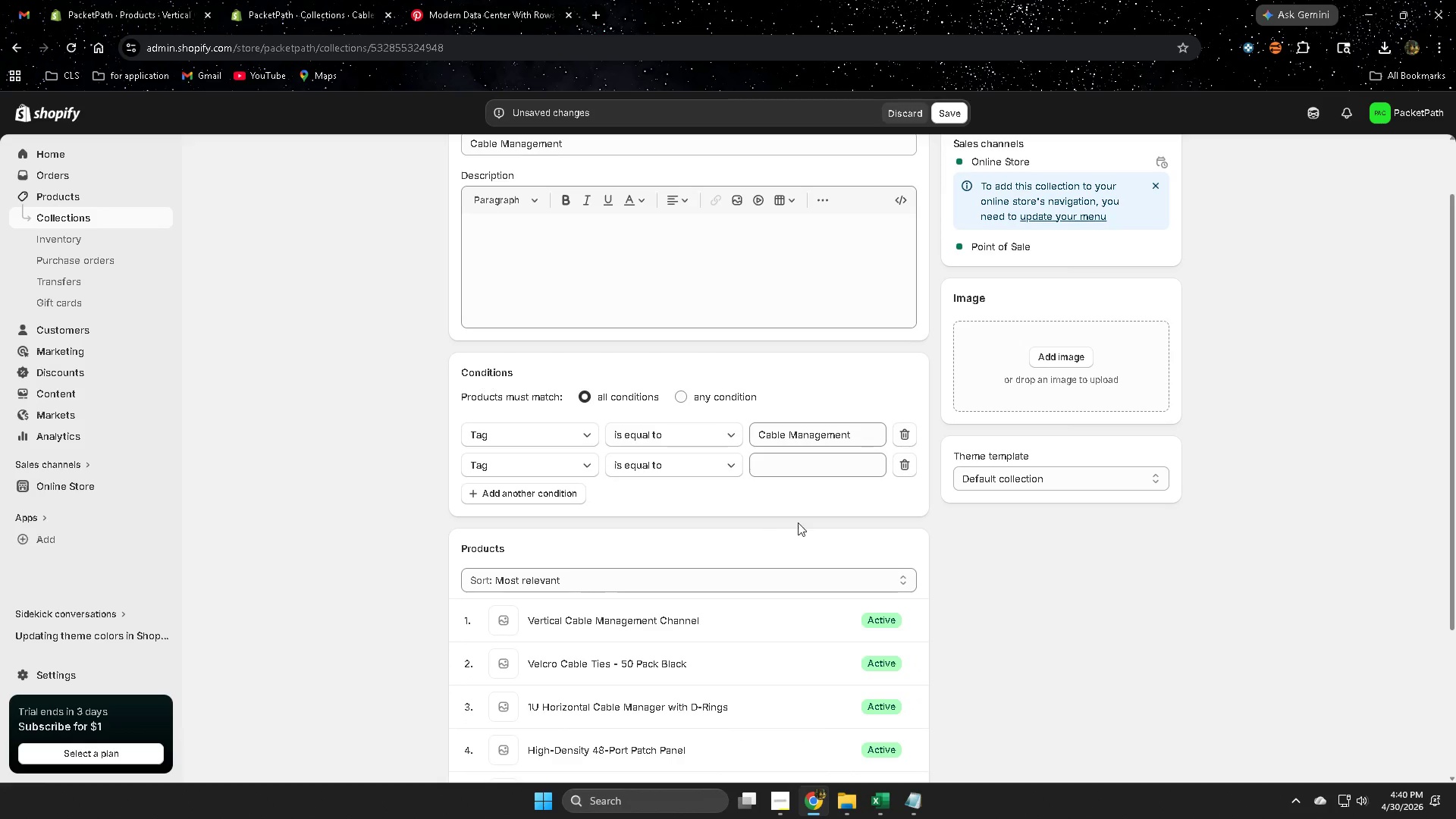 
left_click([798, 463])
 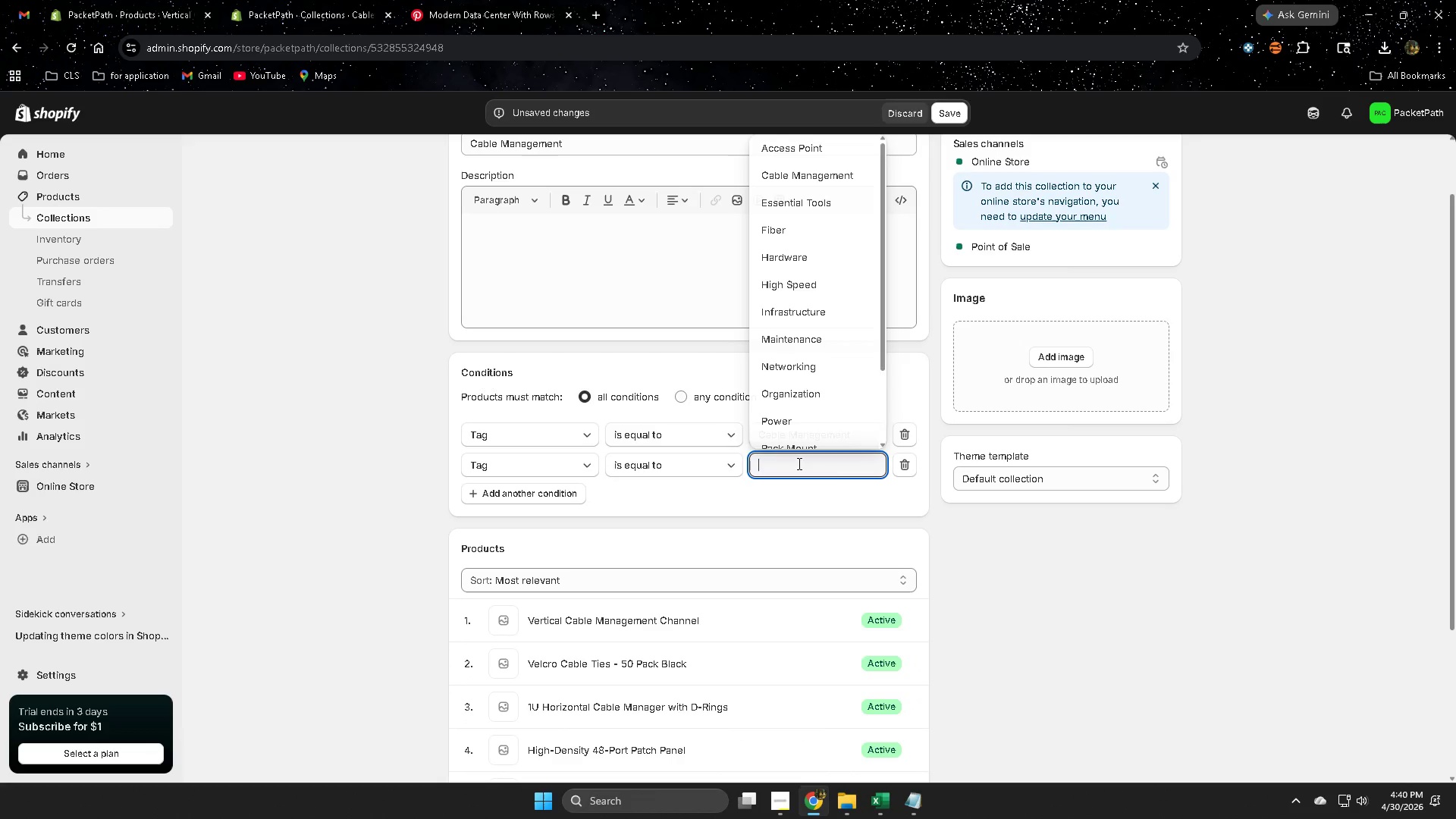 
key(Control+ControlLeft)
 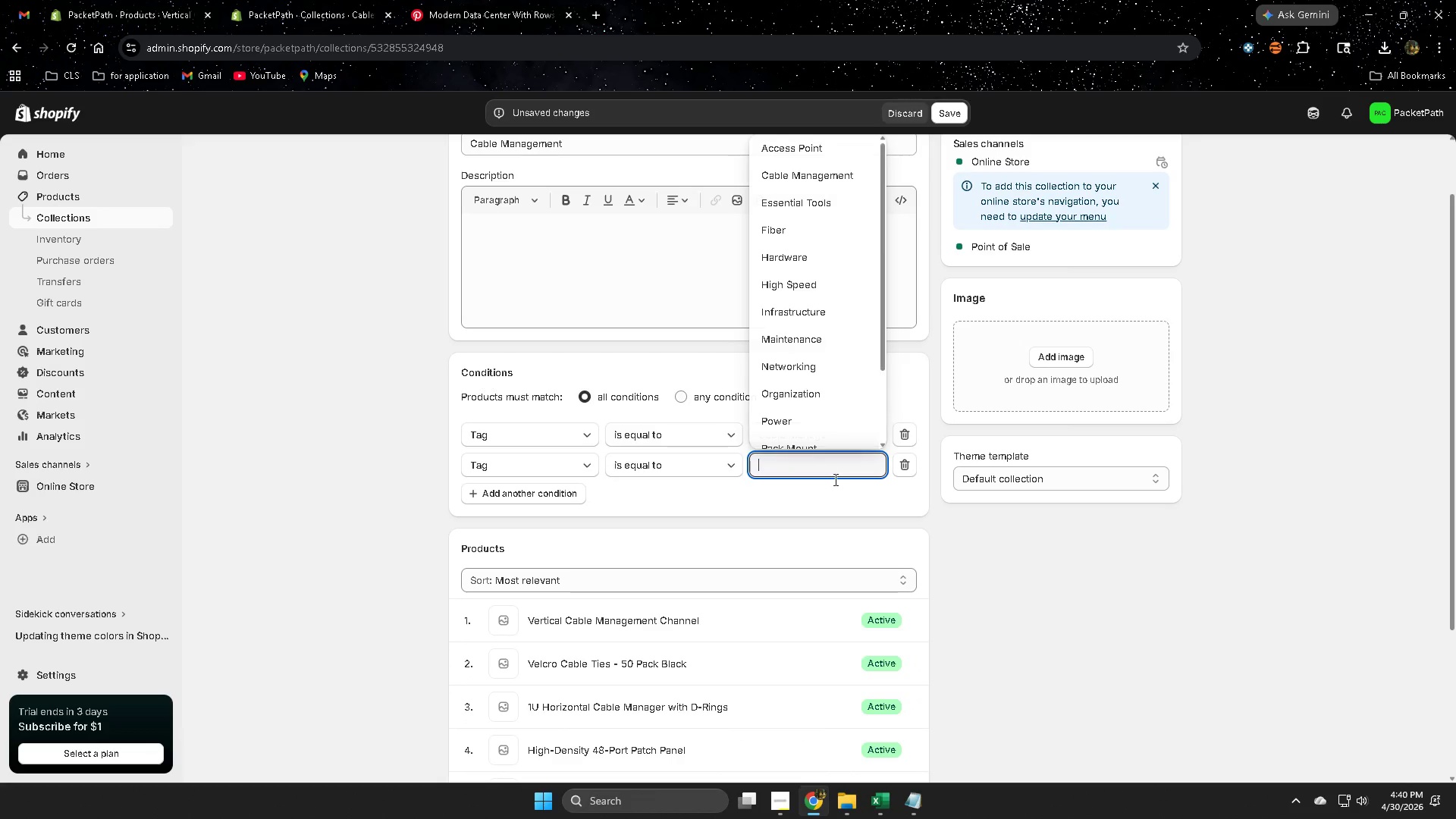 
key(Control+V)
 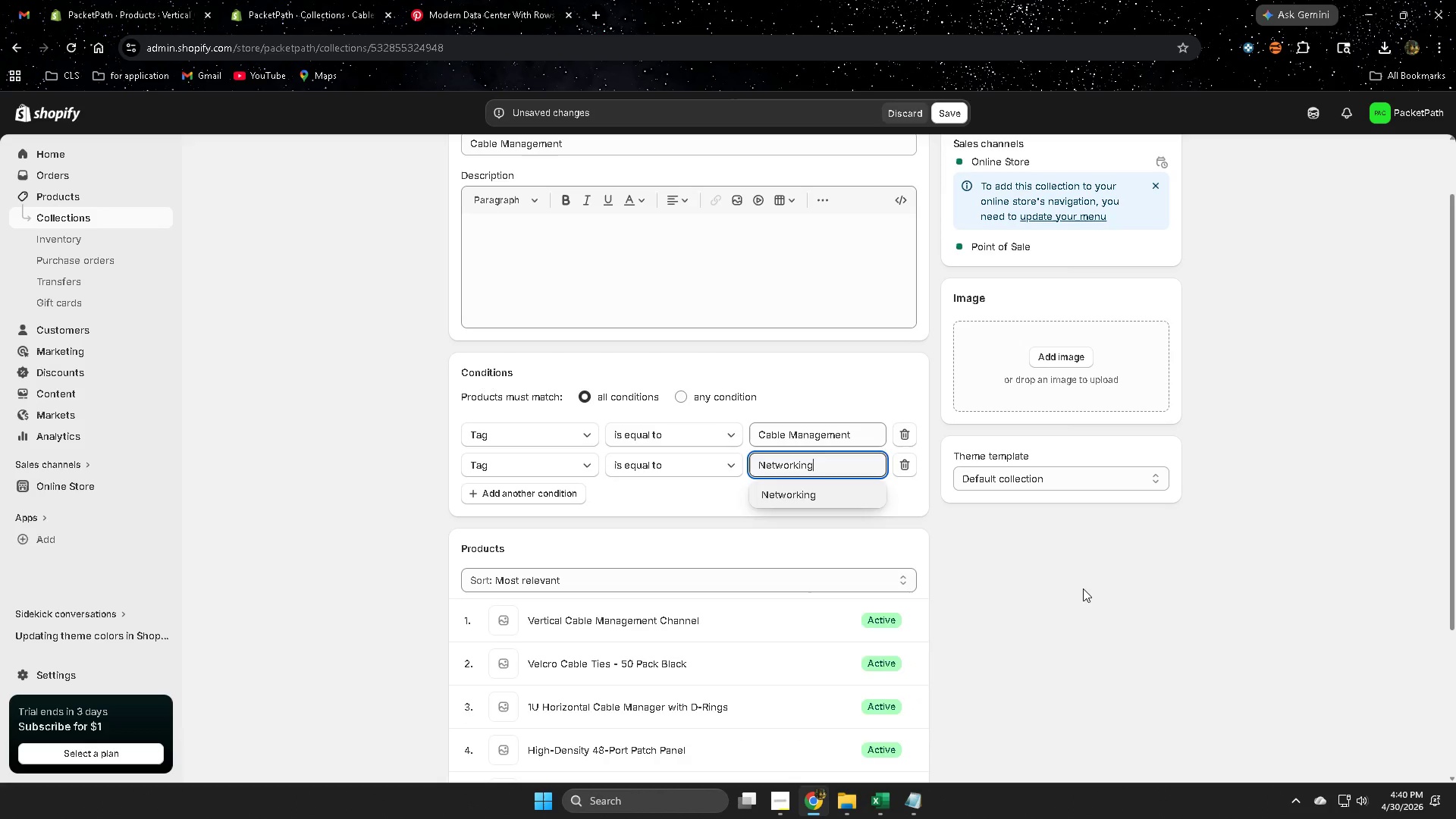 
left_click([1081, 591])
 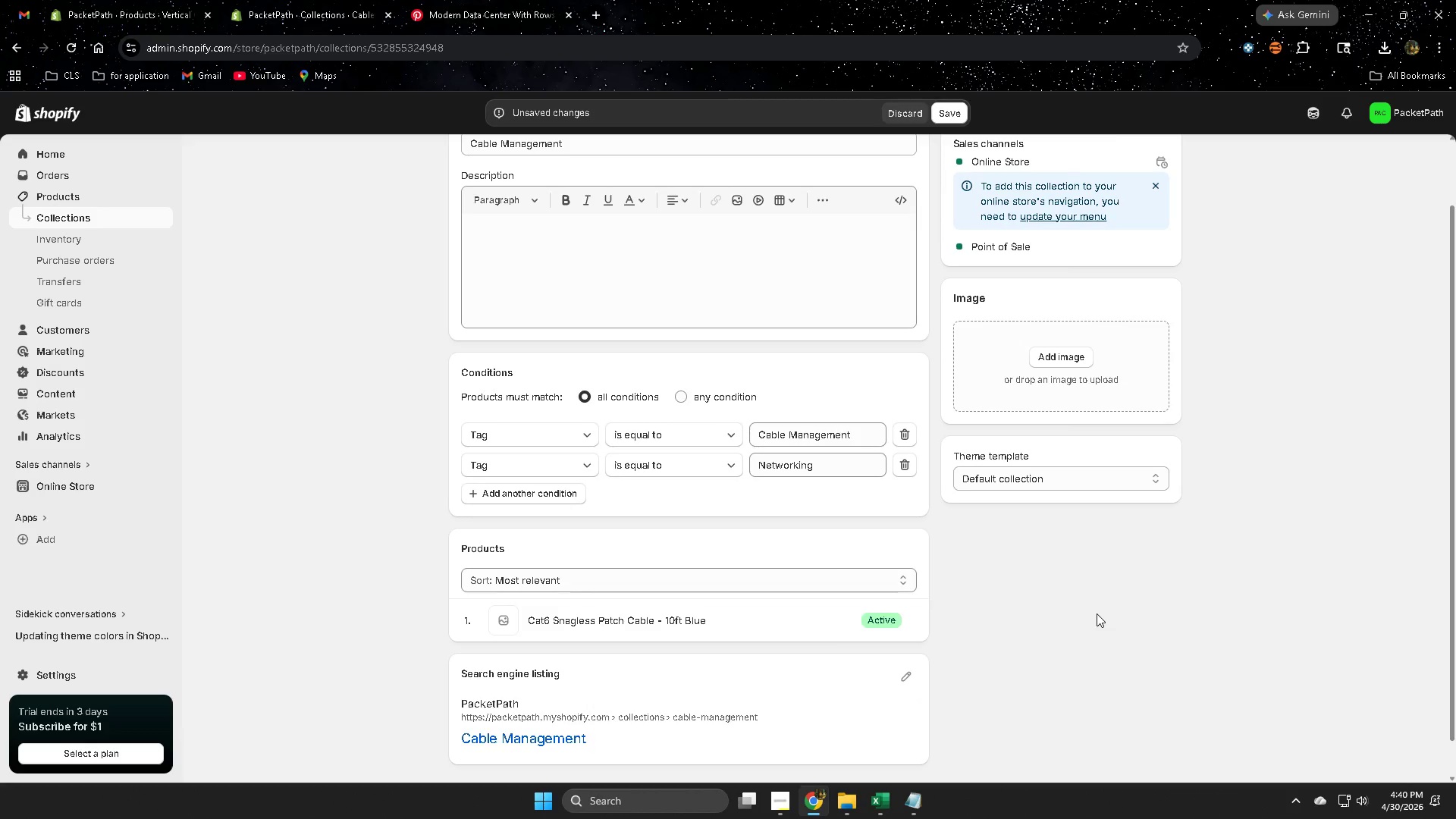 
scroll: coordinate [1103, 603], scroll_direction: down, amount: 5.0
 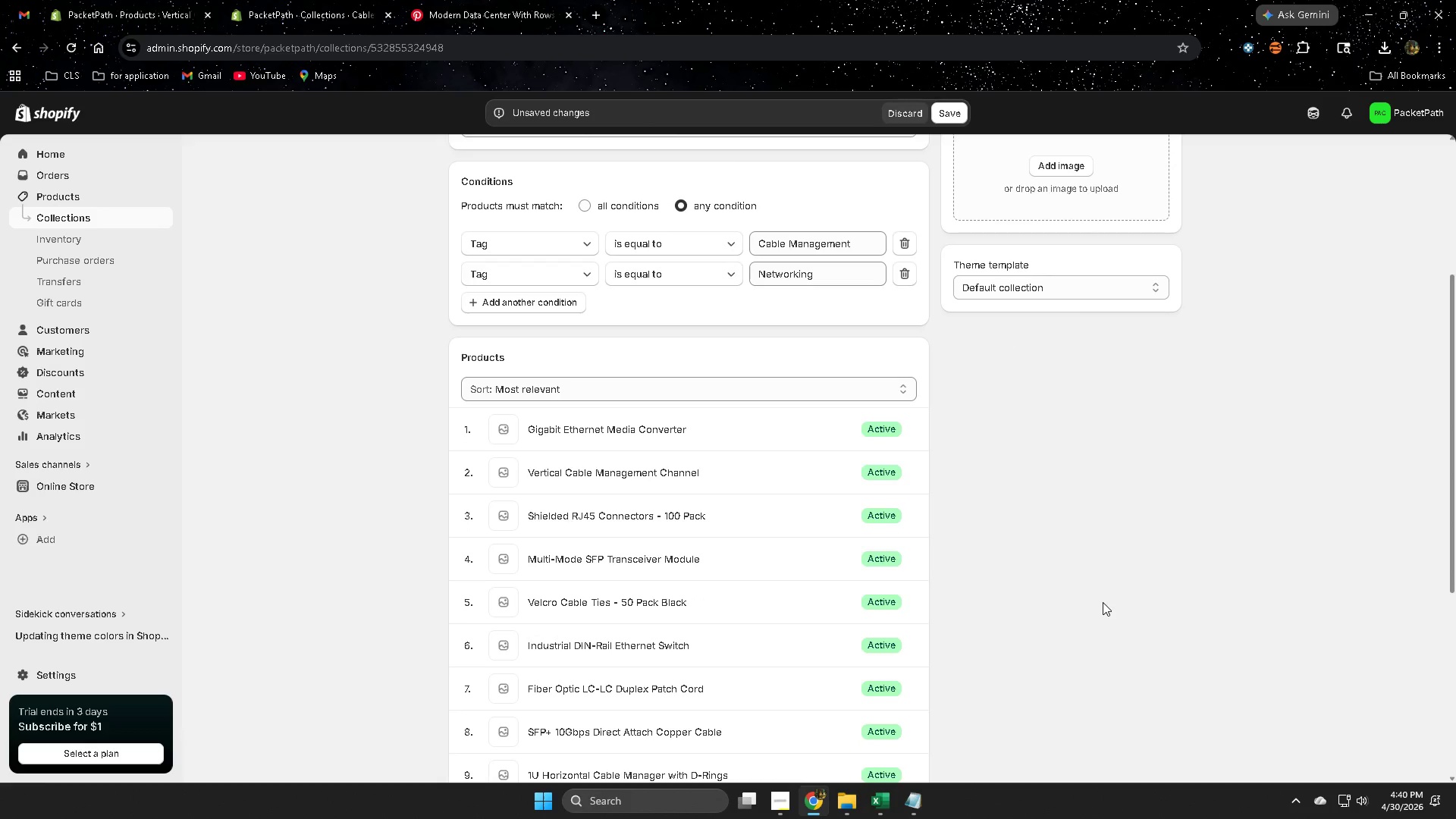 
scroll: coordinate [1103, 602], scroll_direction: up, amount: 2.0
 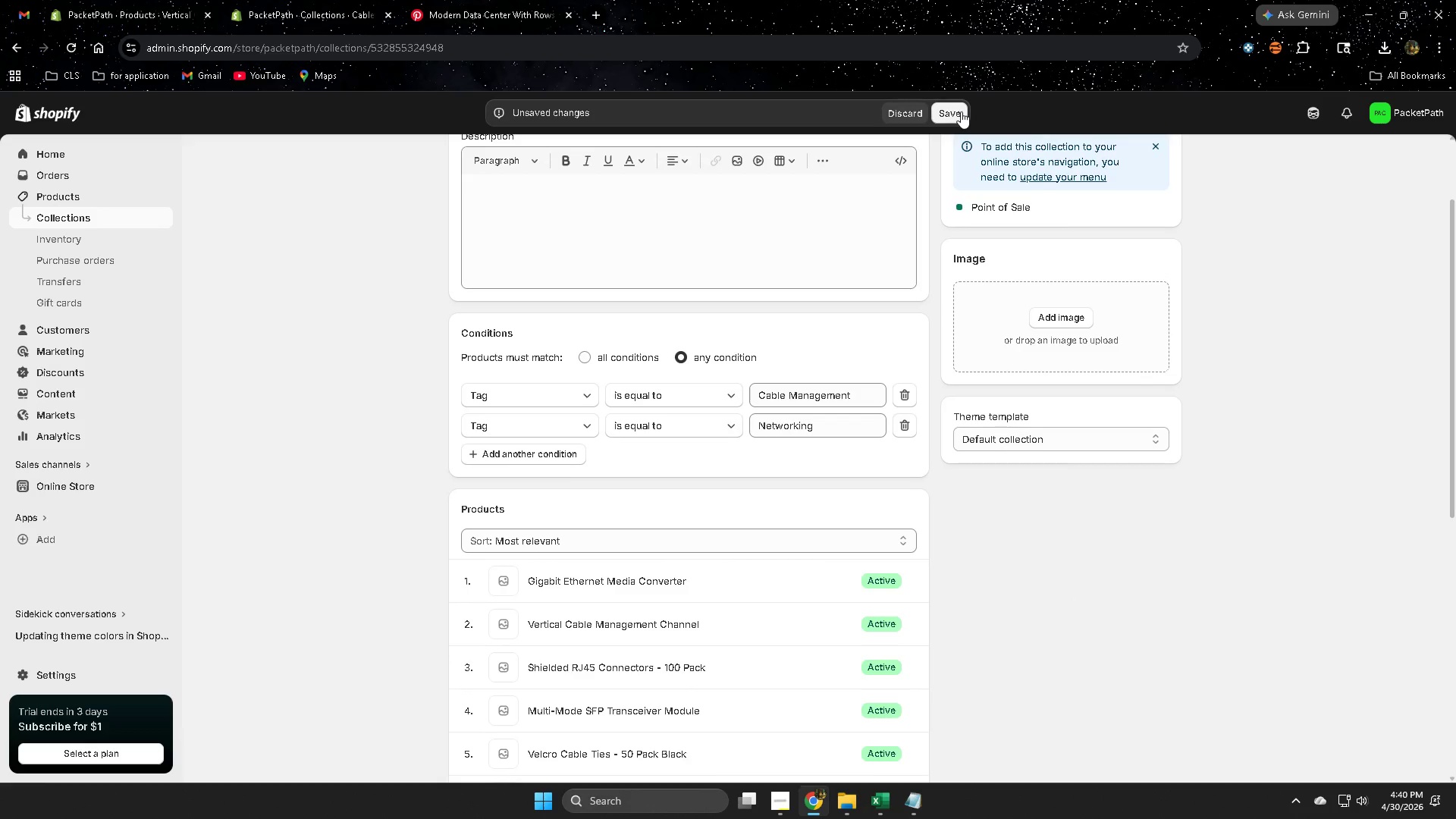 
left_click([957, 111])
 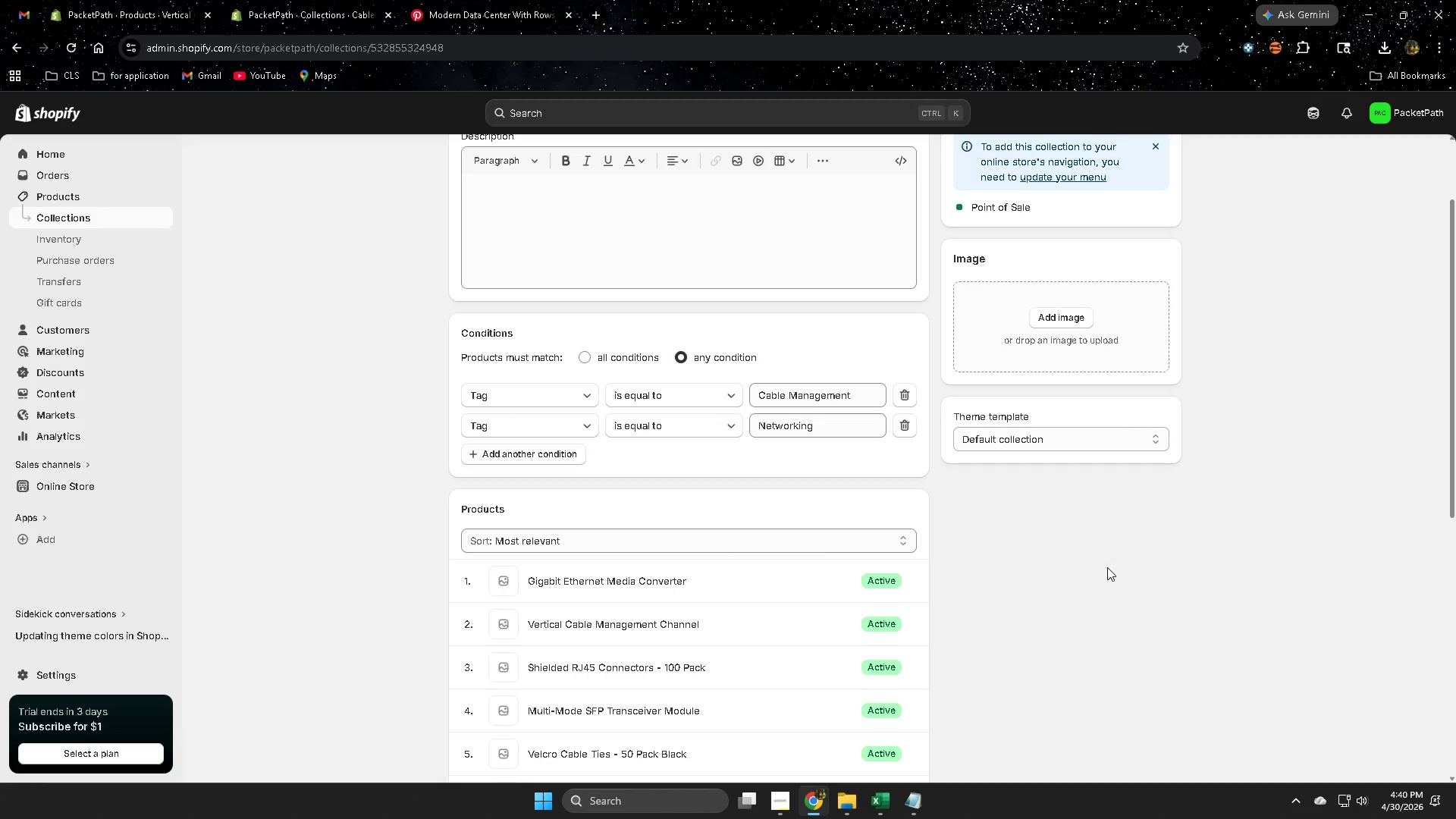 
scroll: coordinate [1107, 567], scroll_direction: down, amount: 3.0
 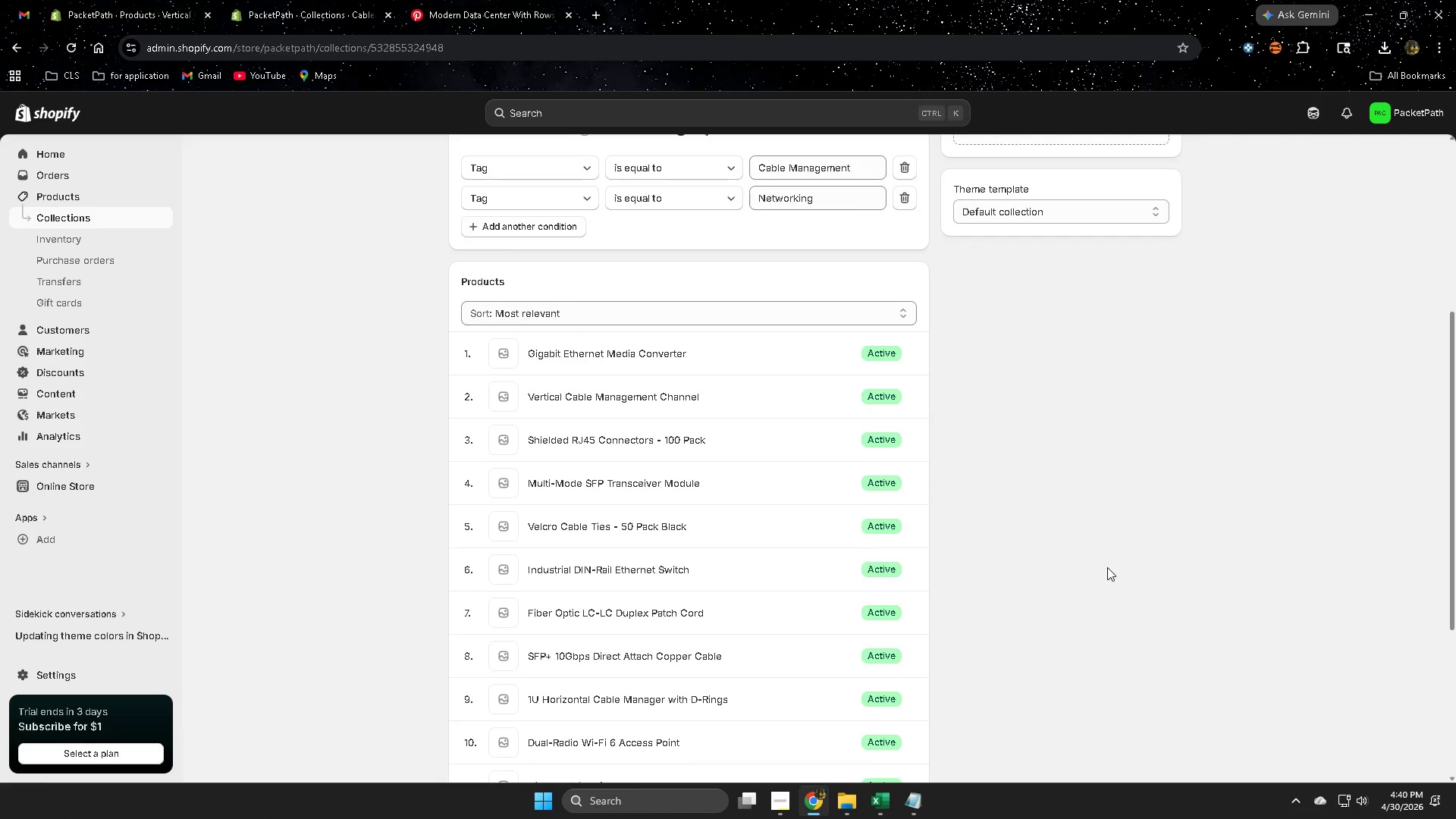 
scroll: coordinate [1106, 568], scroll_direction: up, amount: 4.0
 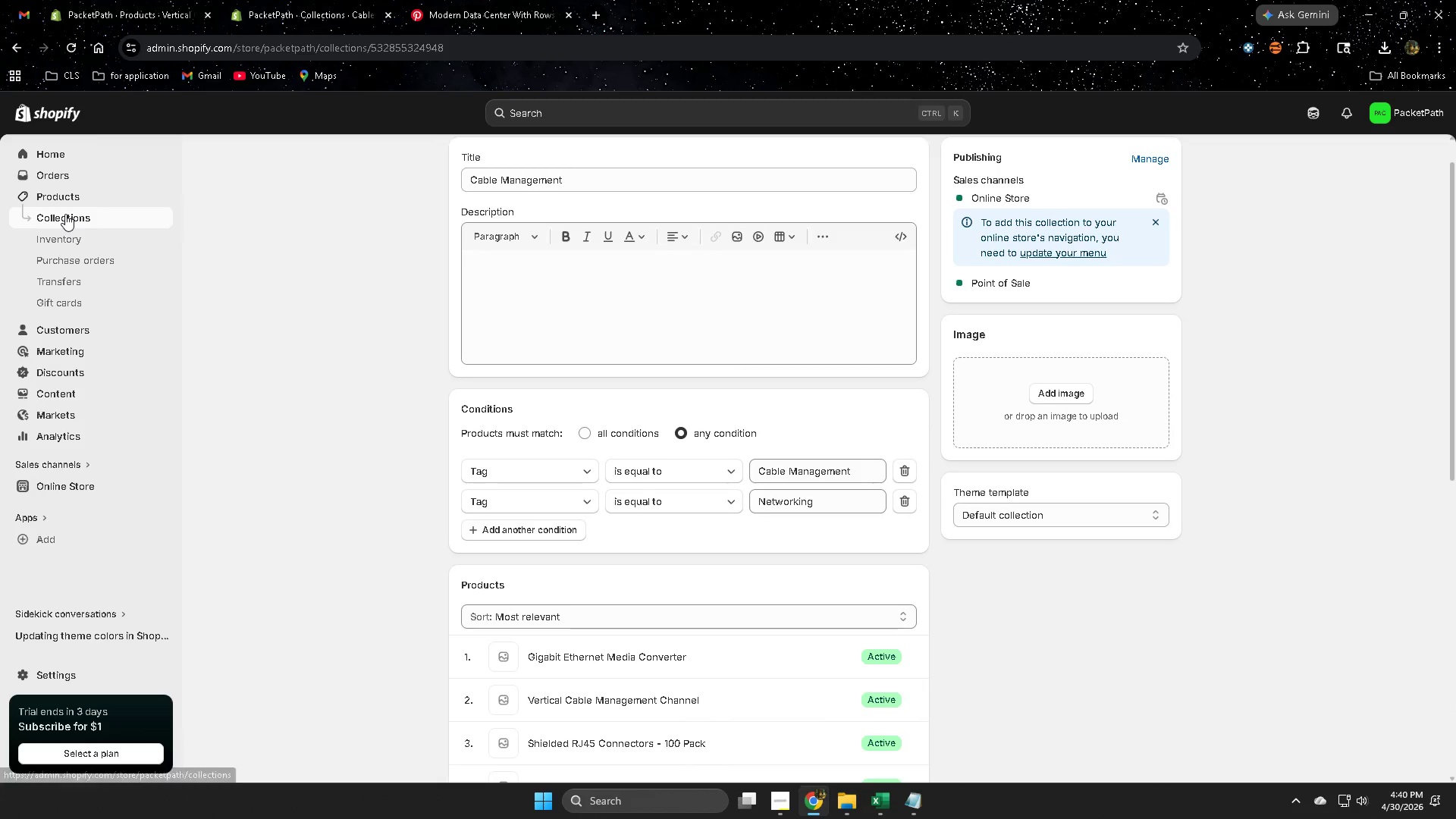 
left_click([65, 213])
 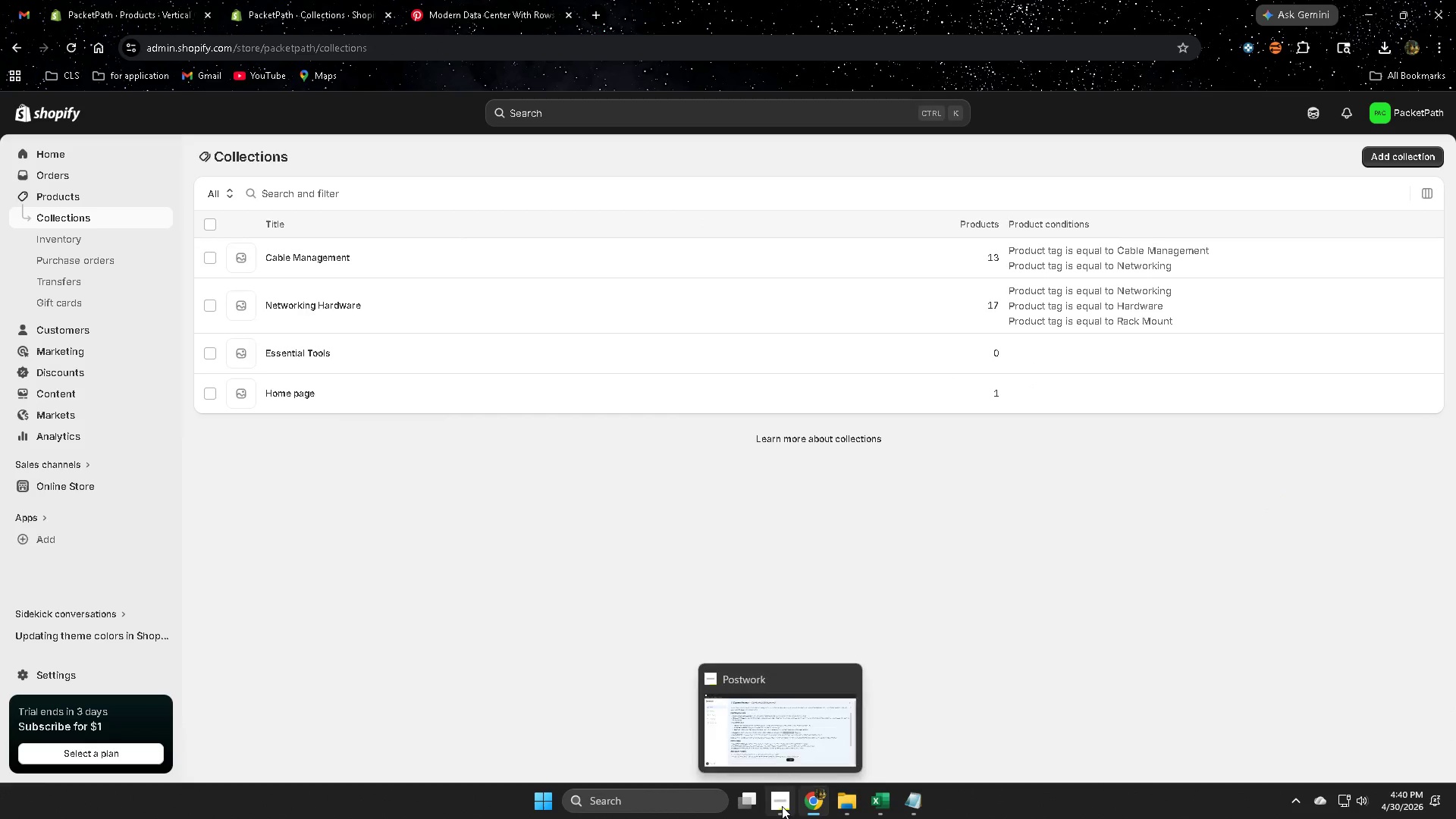 
wait(5.38)
 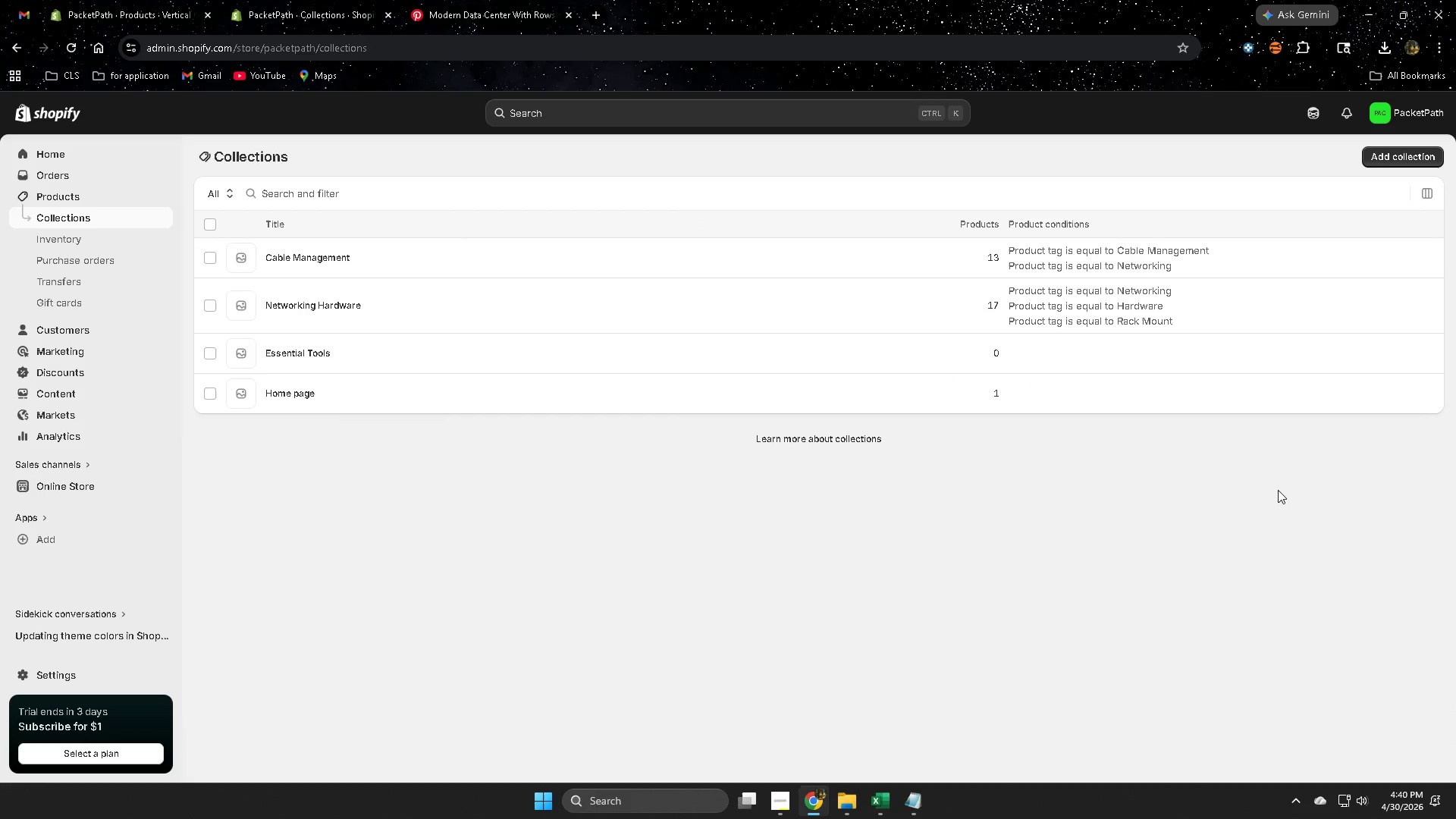 
left_click([841, 755])
 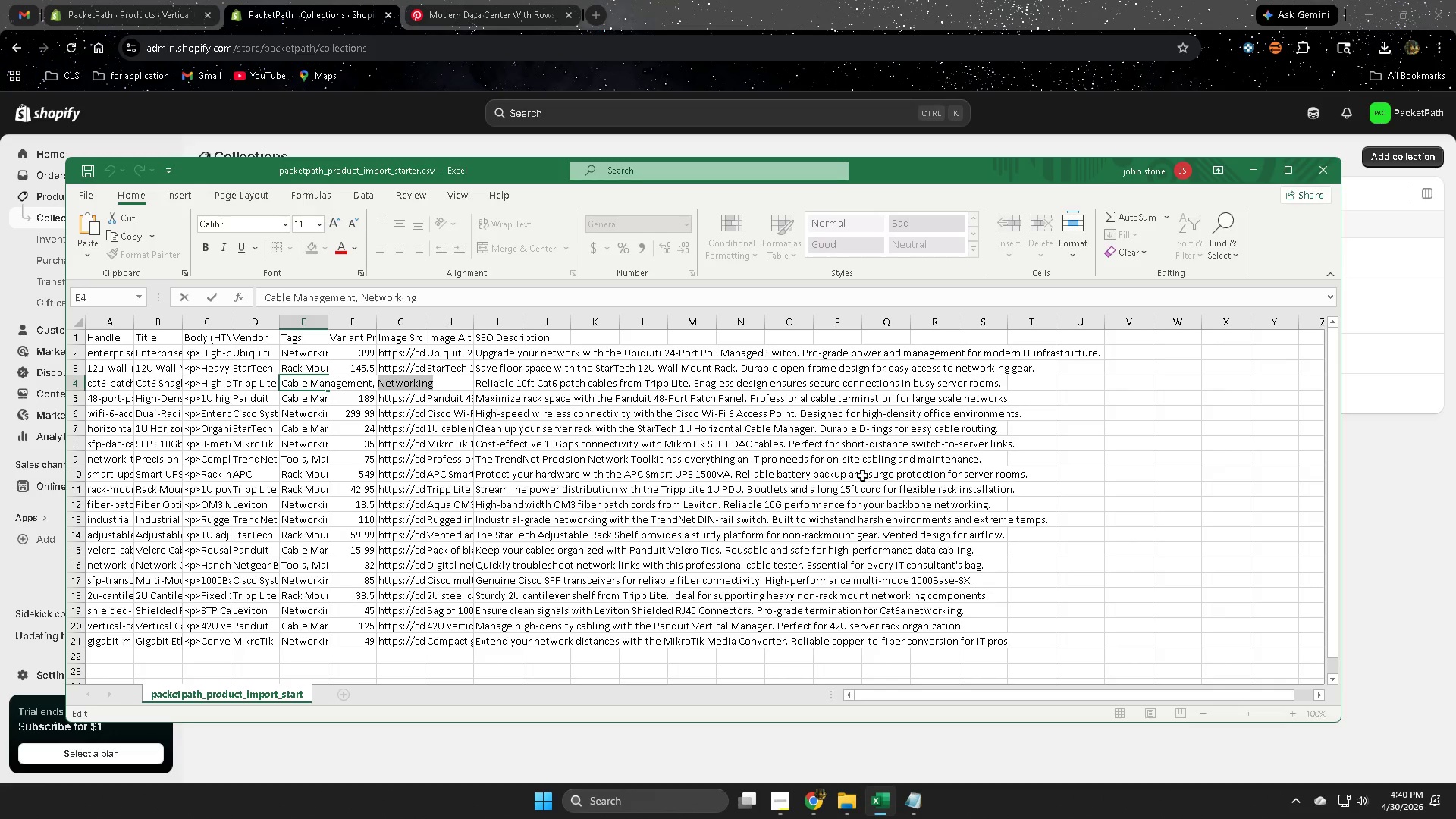 
left_click_drag(start_coordinate=[849, 463], to_coordinate=[849, 468])
 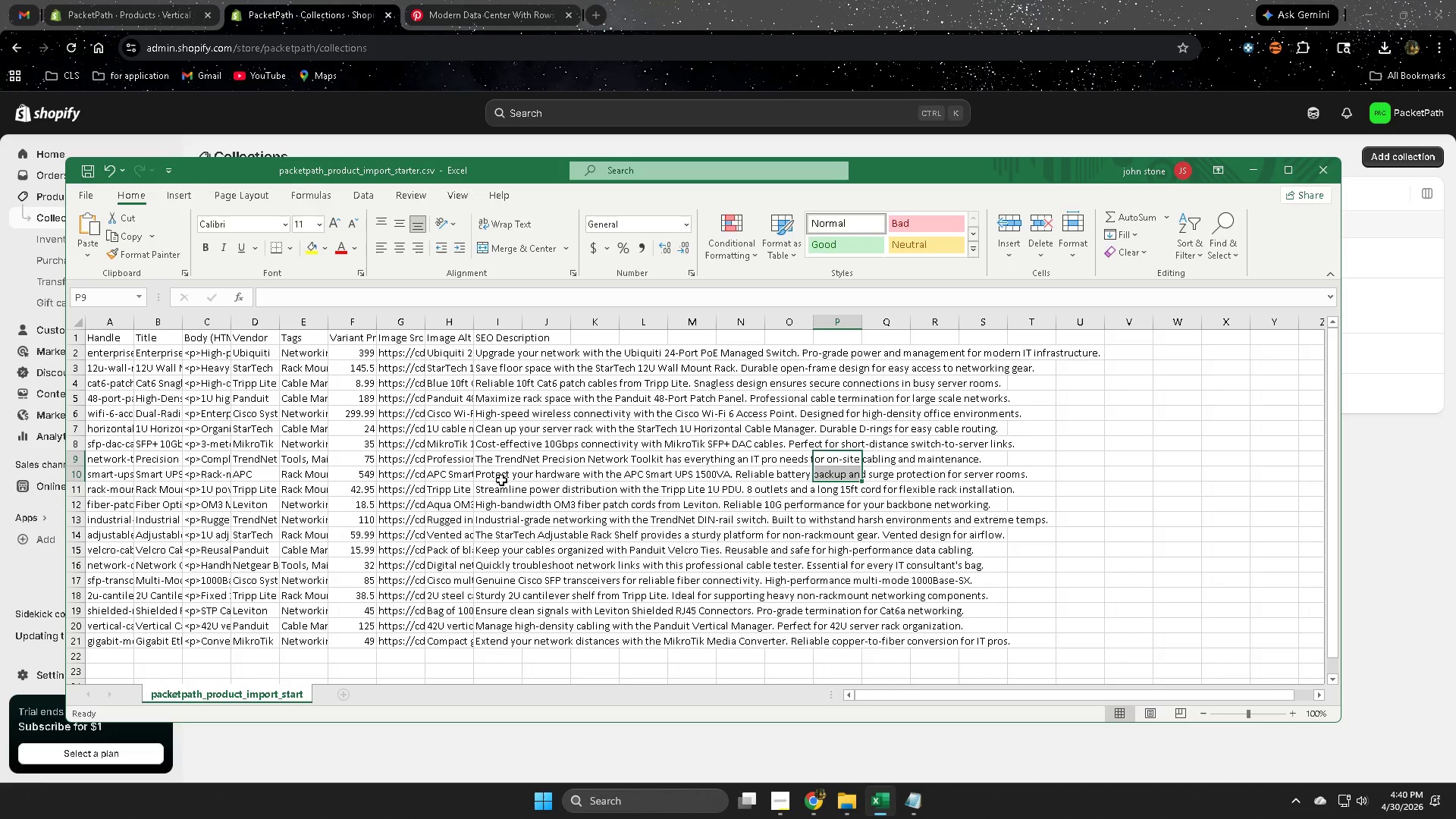 
left_click([836, 2])
 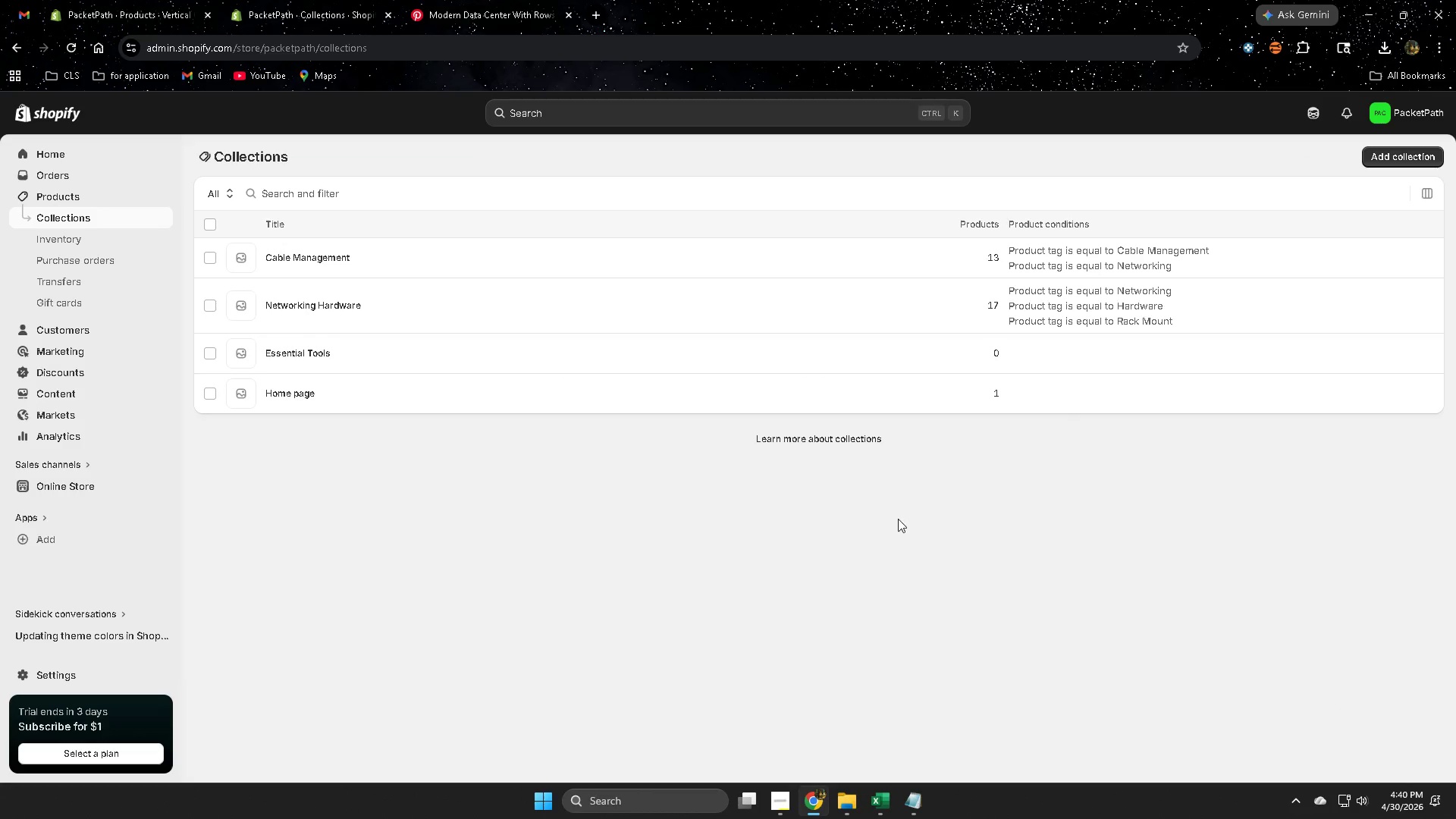 
scroll: coordinate [894, 522], scroll_direction: up, amount: 2.0
 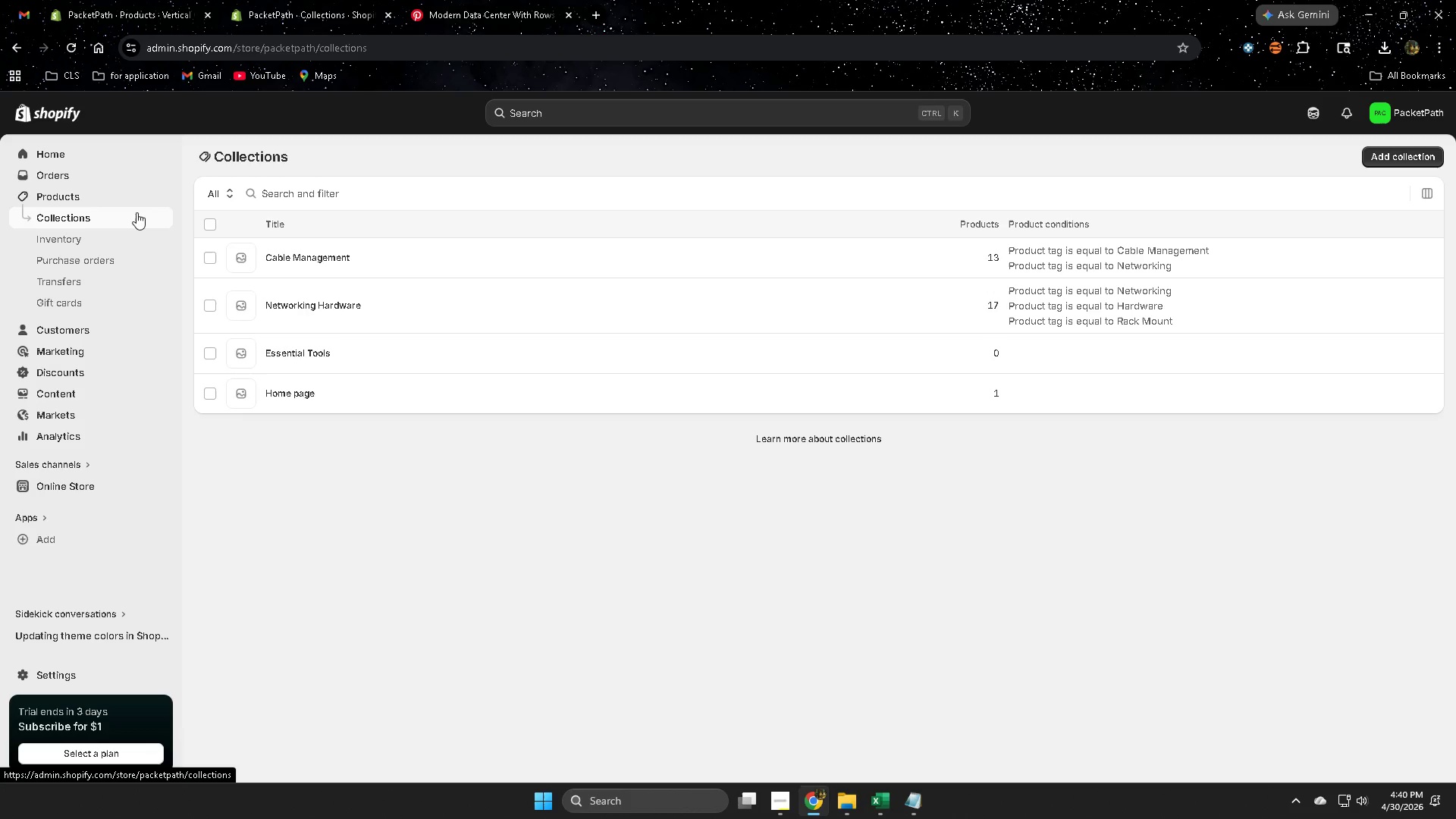 
wait(9.82)
 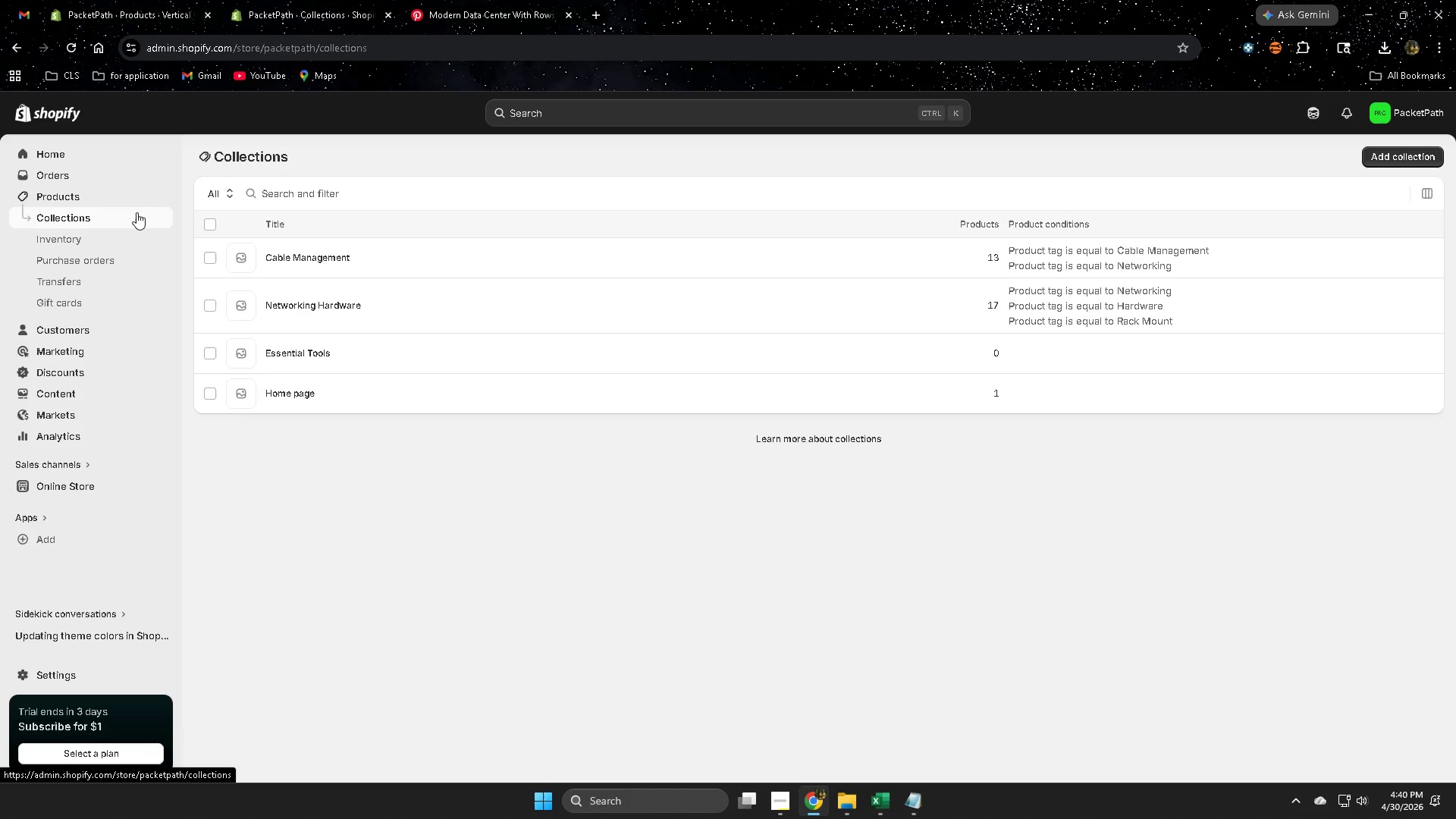 
left_click([52, 396])
 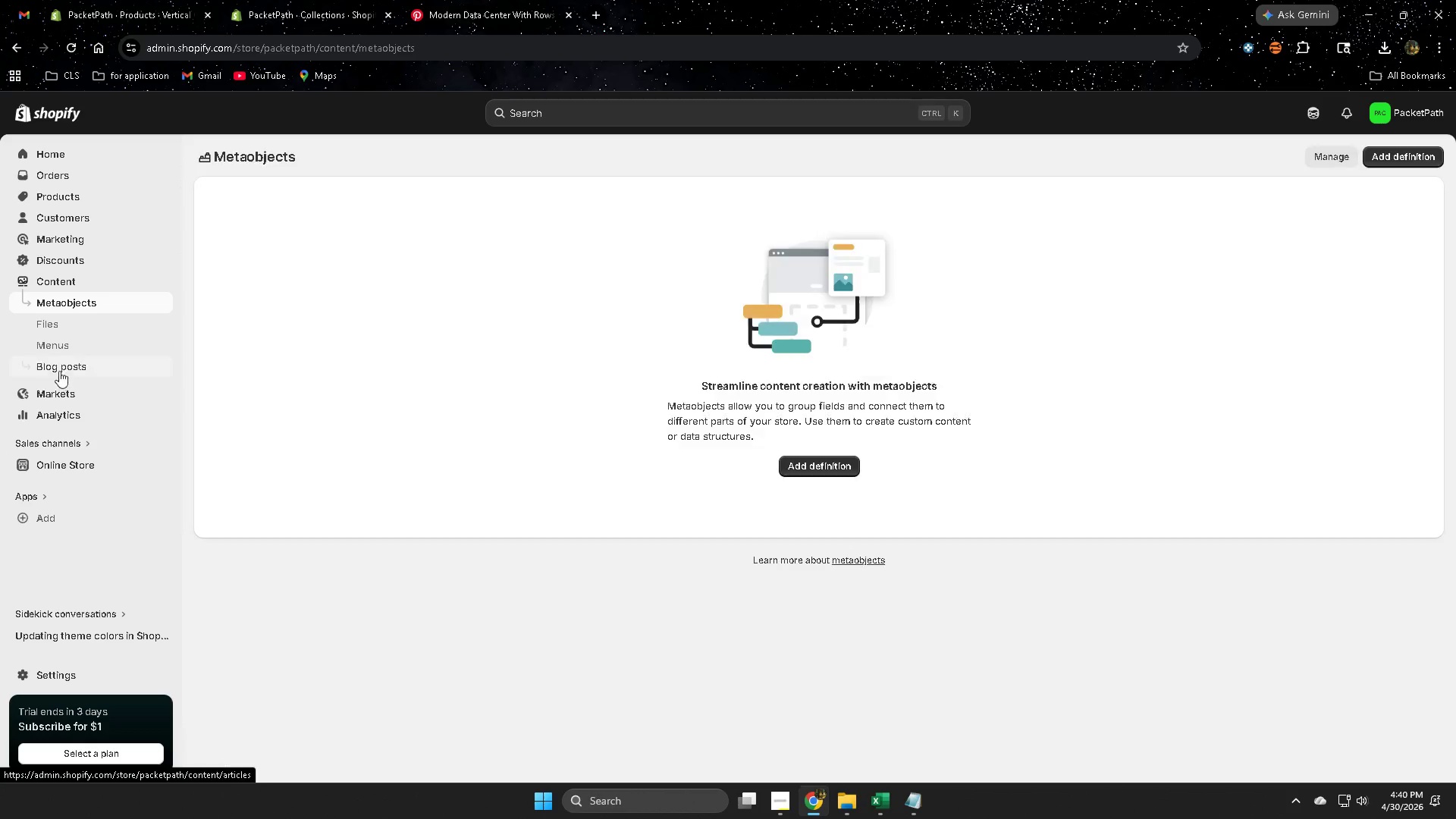 
left_click([58, 349])
 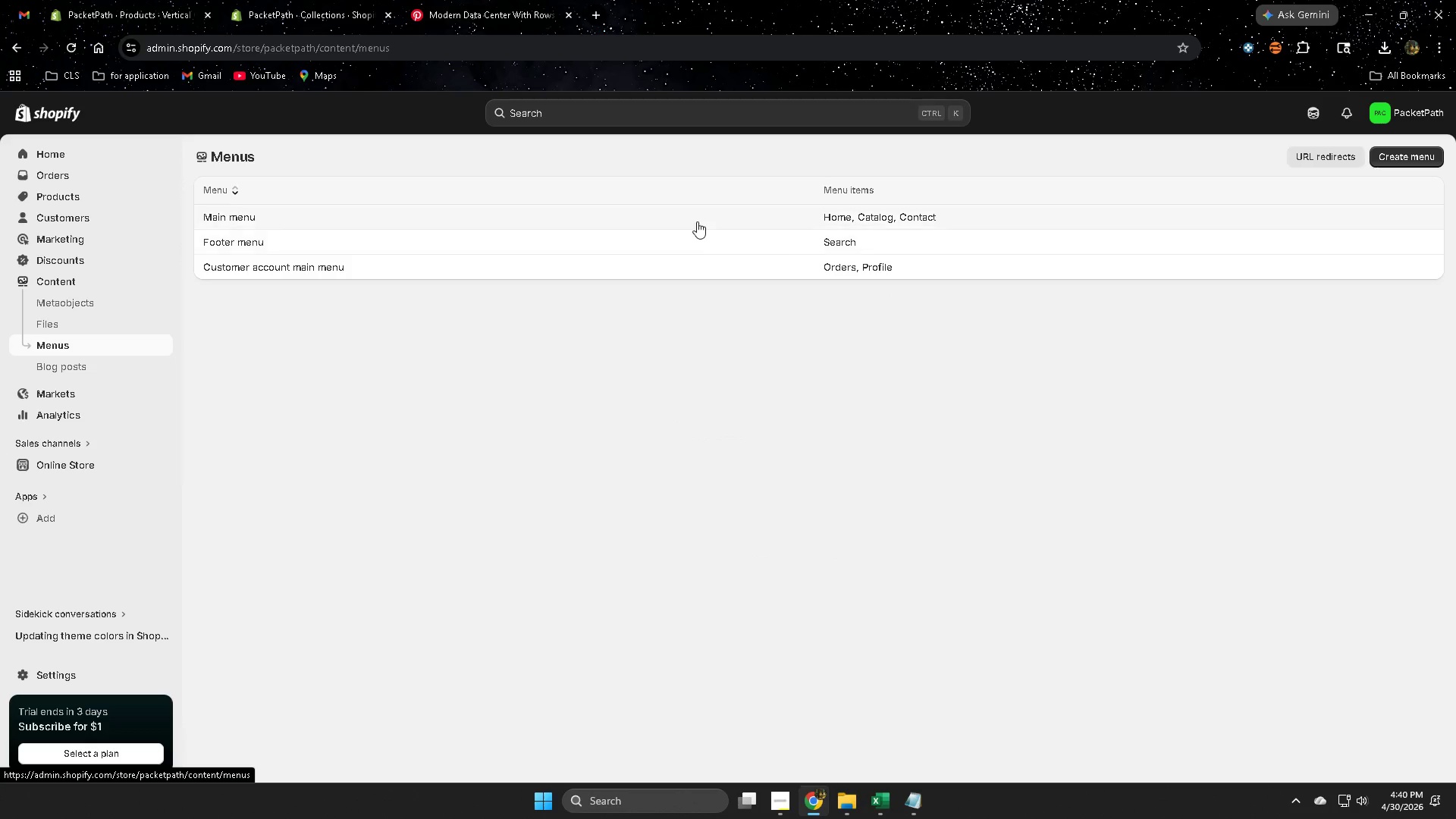 
left_click([694, 217])
 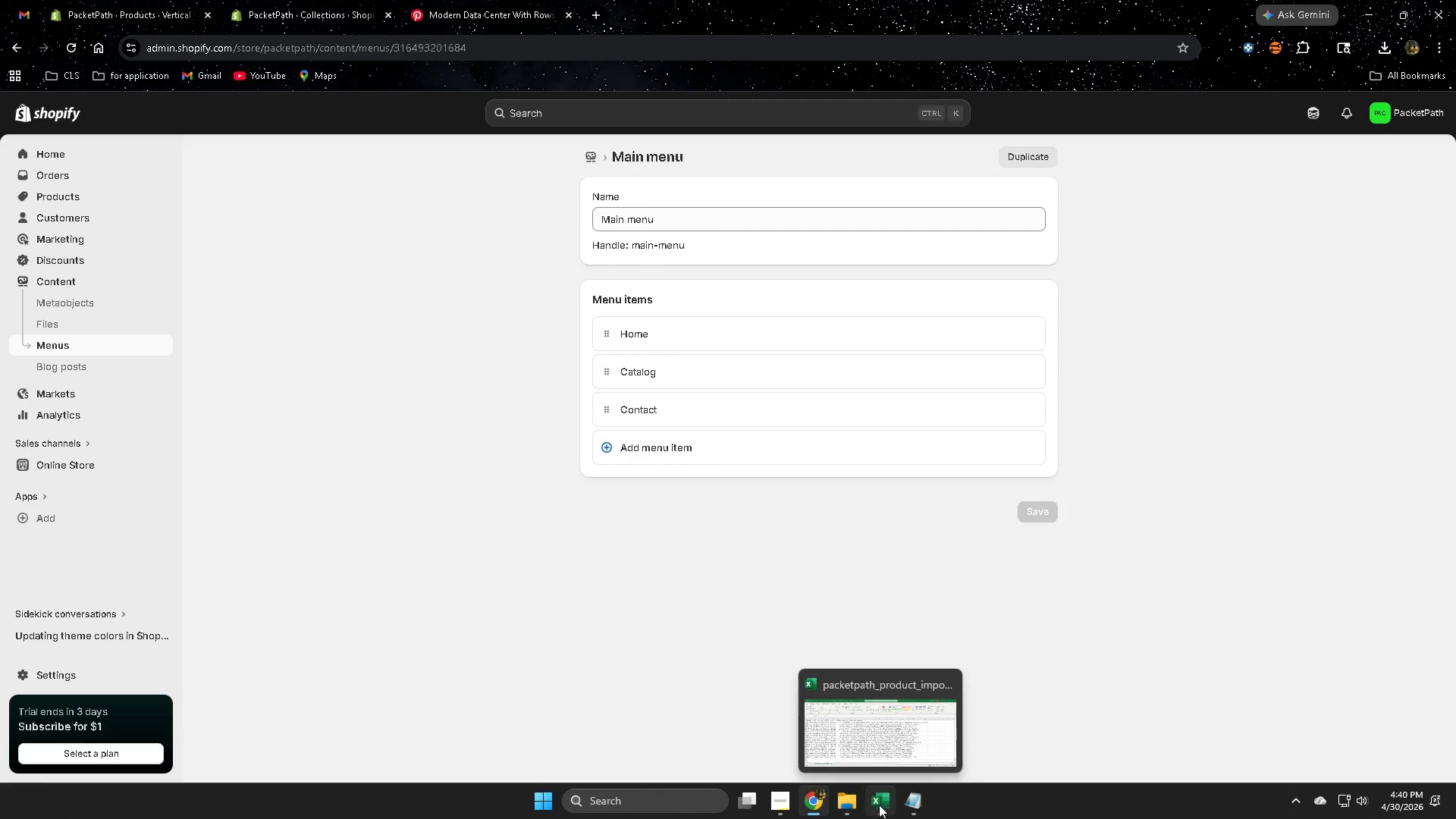 
left_click([783, 801])